 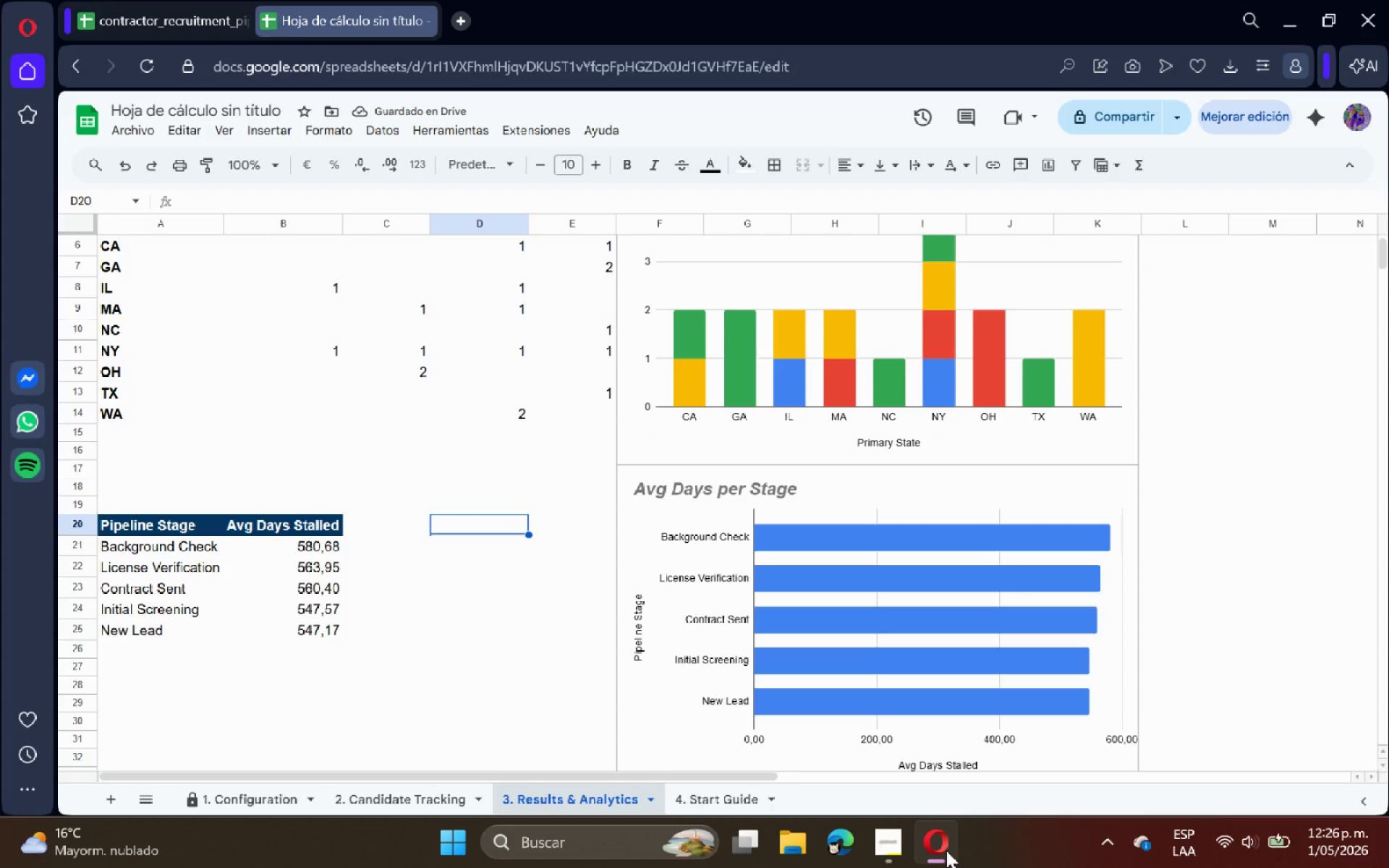 
double_click([692, 550])
 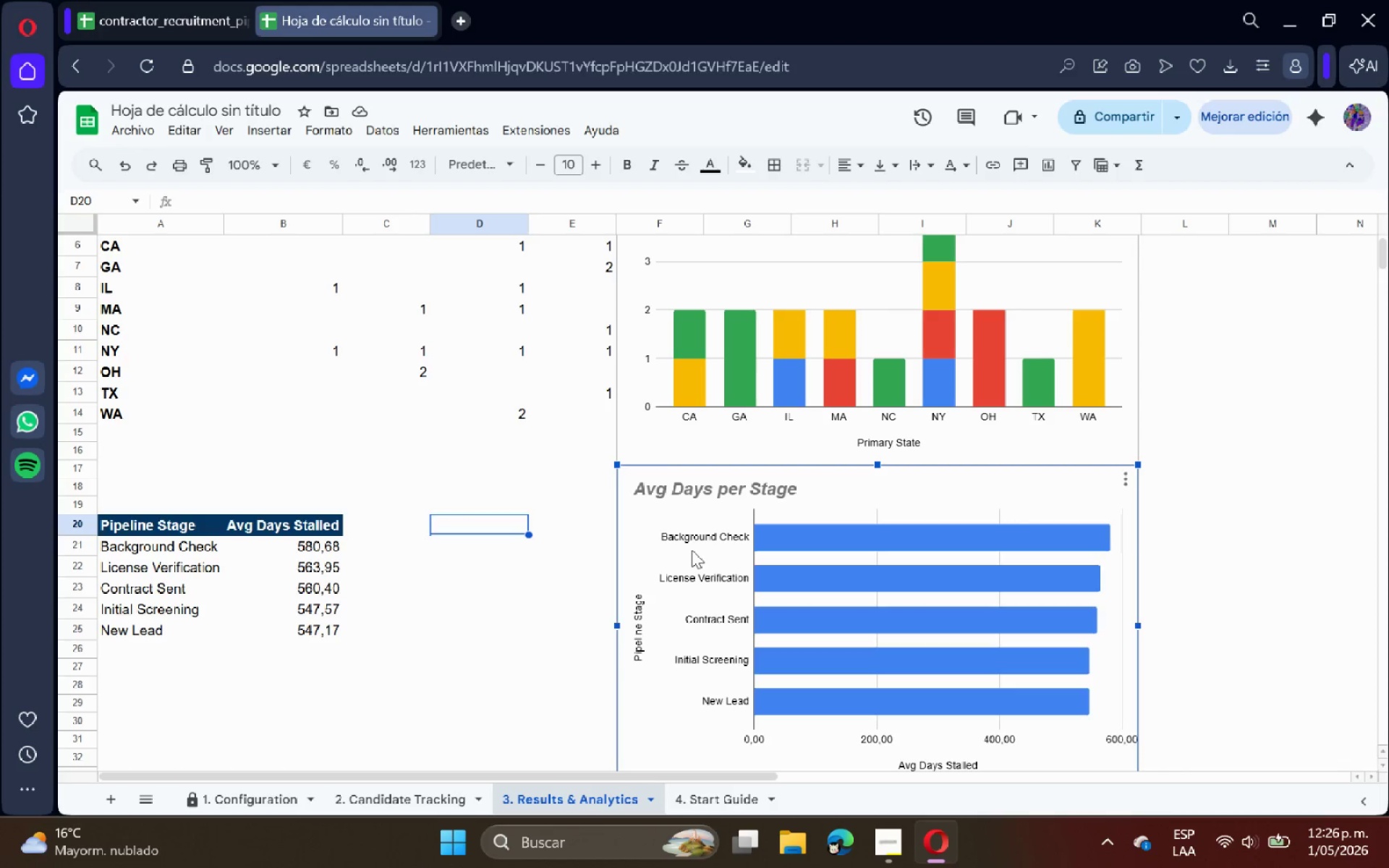 
triple_click([692, 550])
 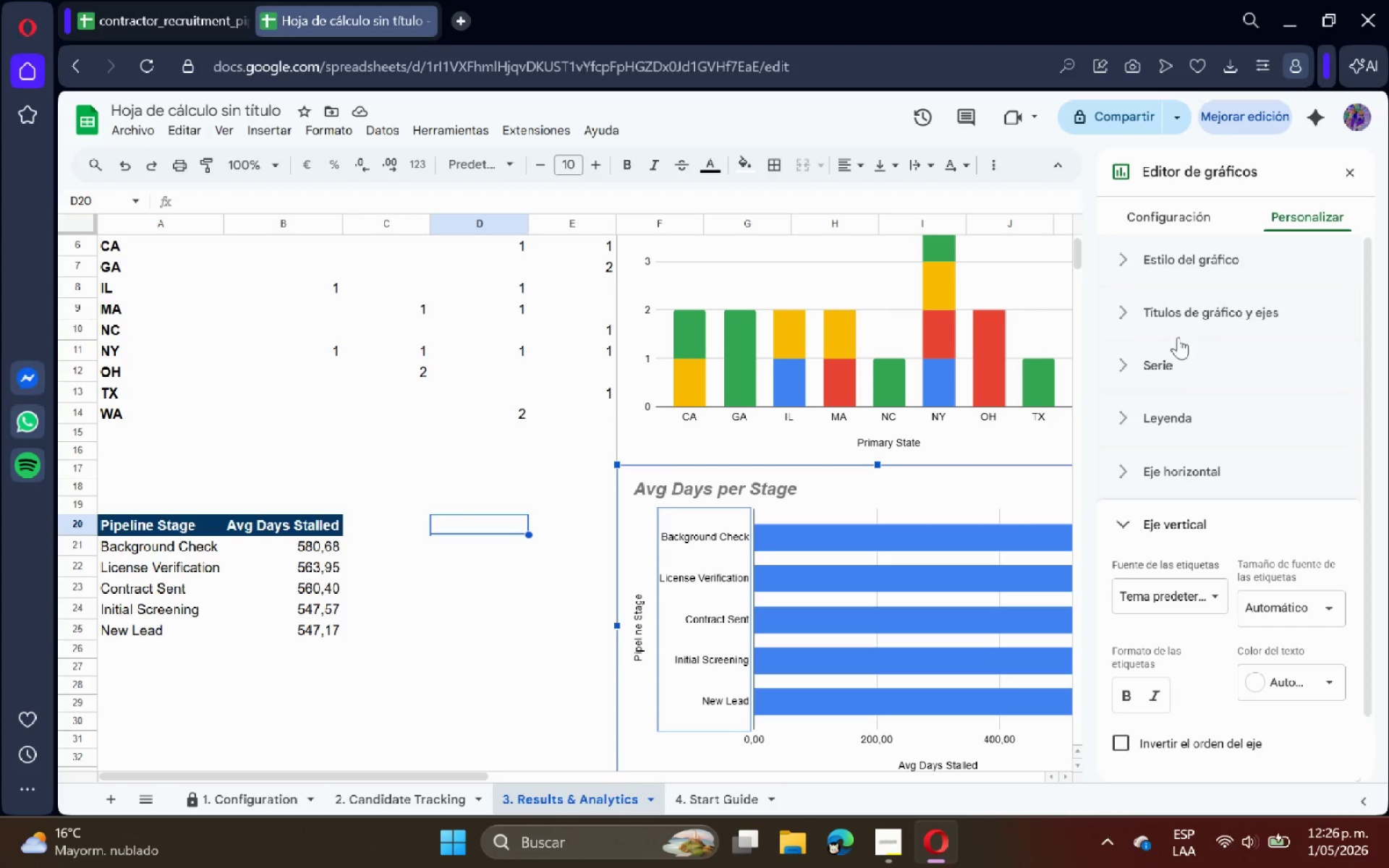 
scroll: coordinate [1171, 480], scroll_direction: down, amount: 1.0
 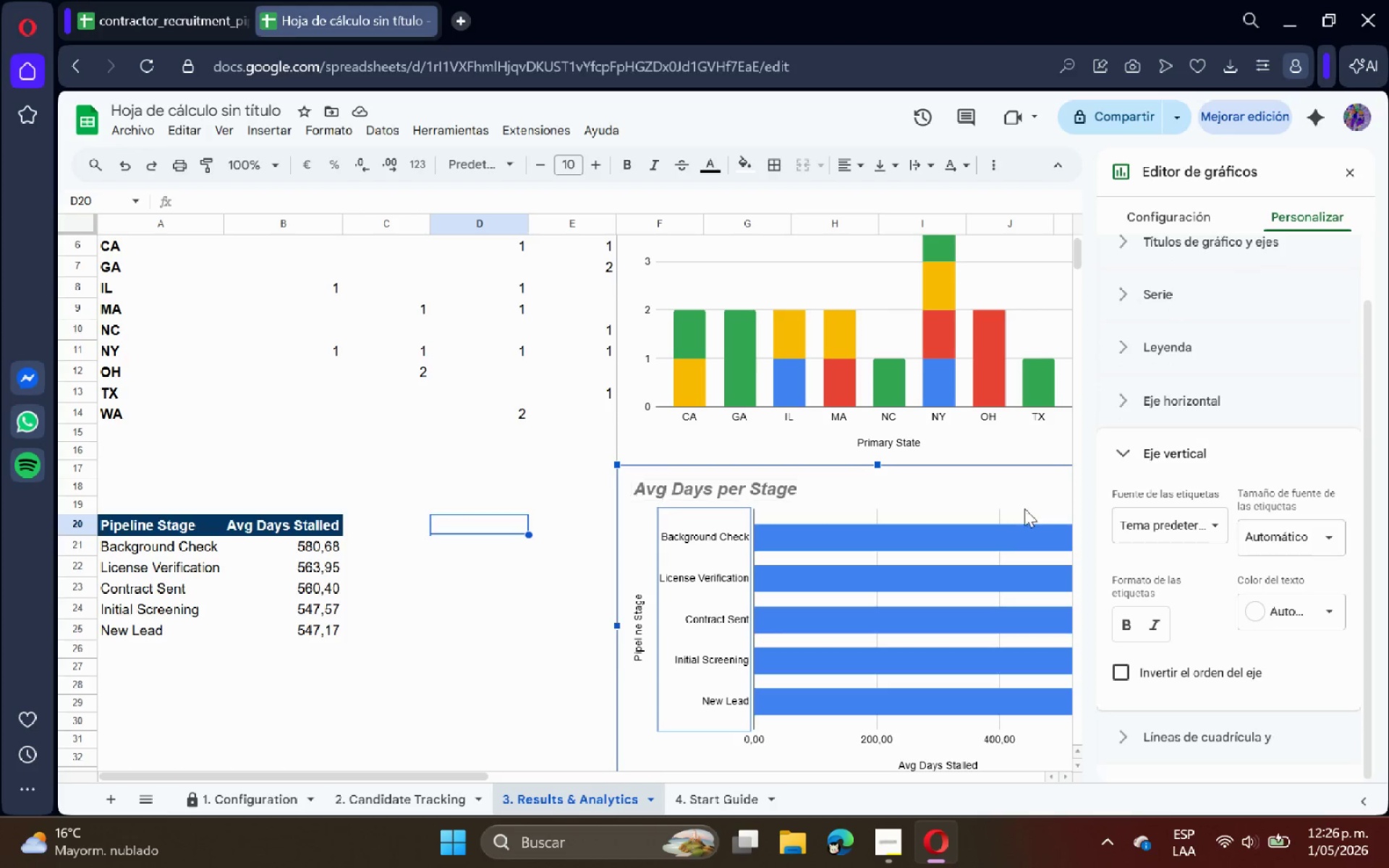 
left_click([1004, 531])
 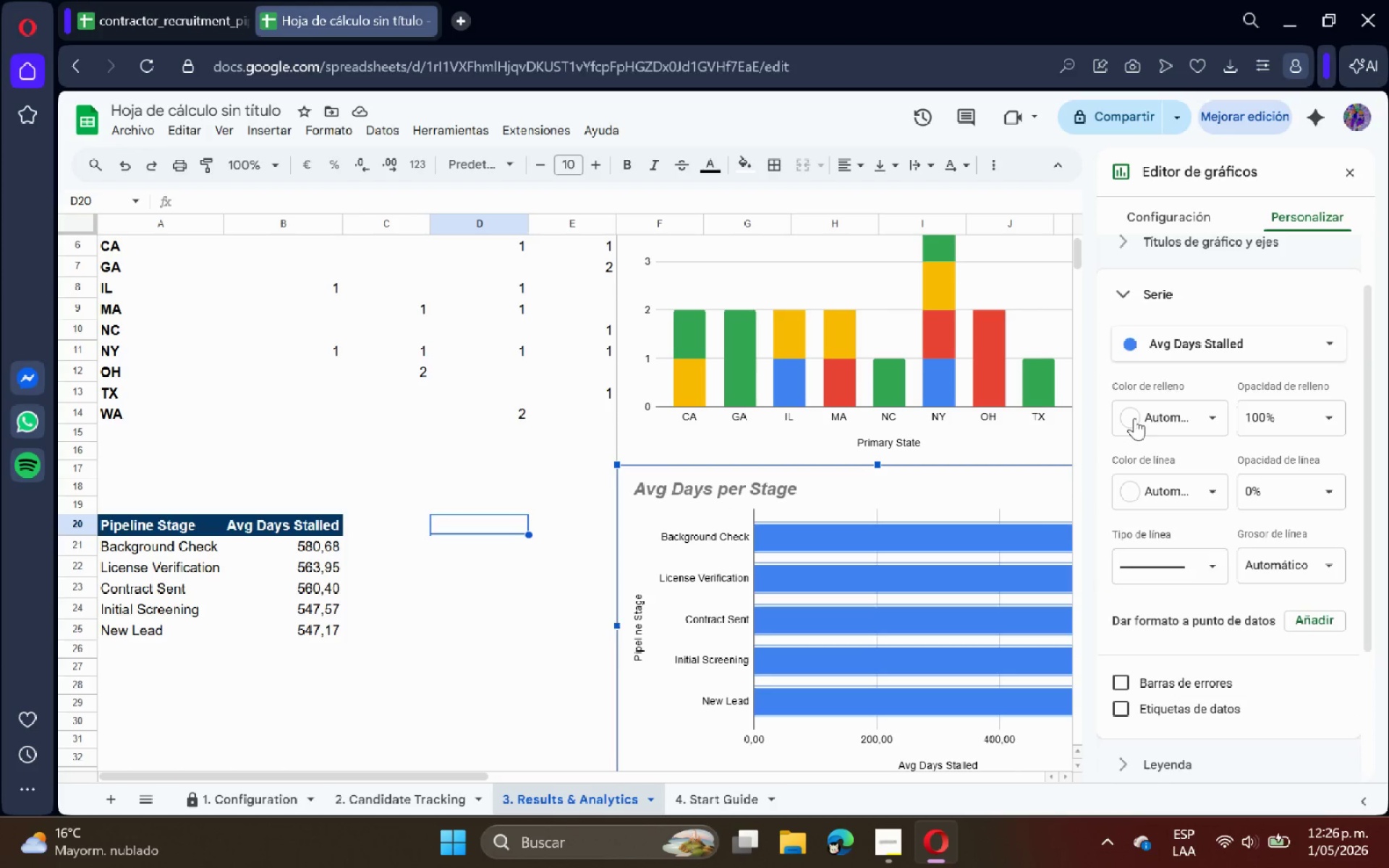 
left_click([1194, 341])
 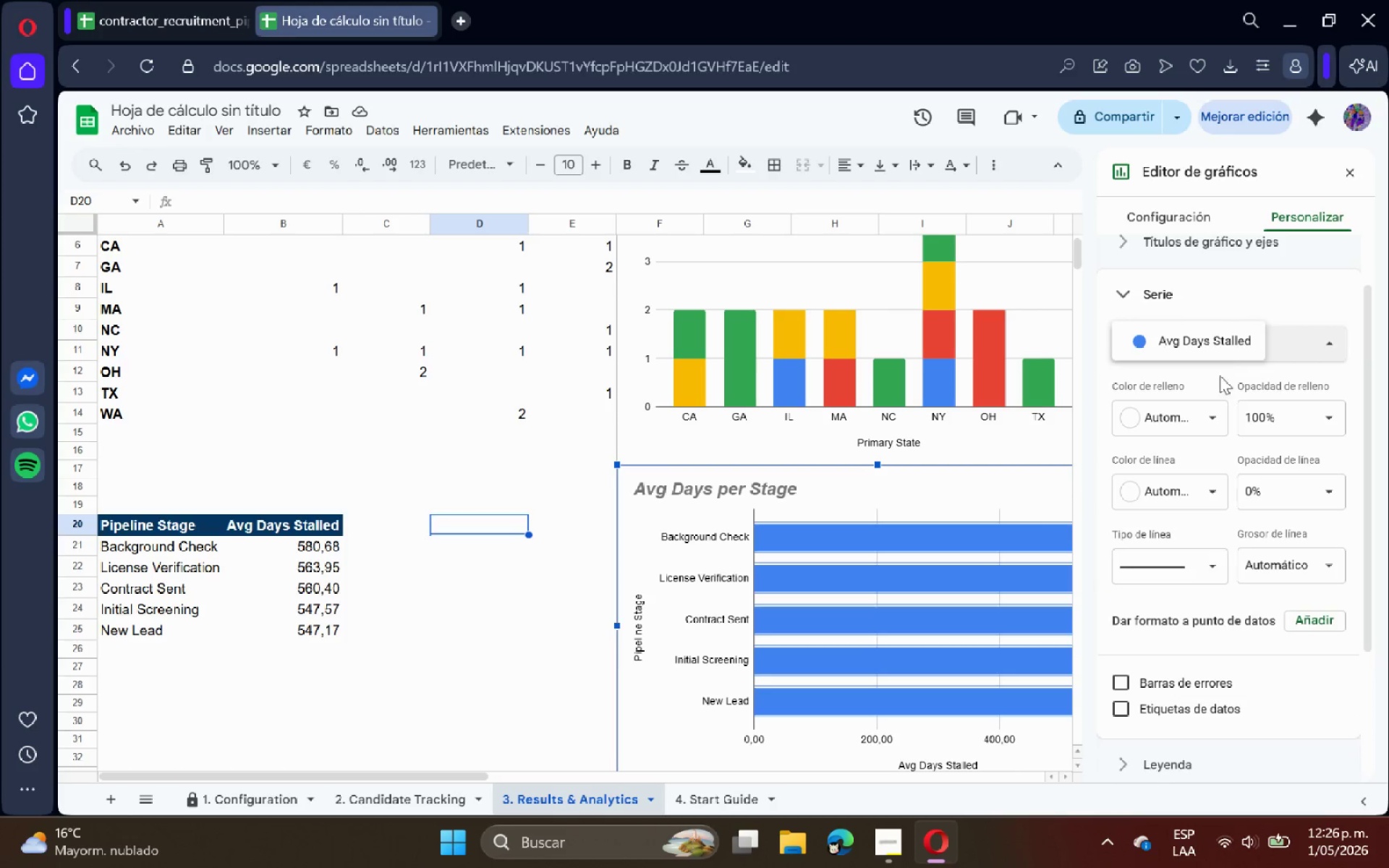 
left_click([1196, 414])
 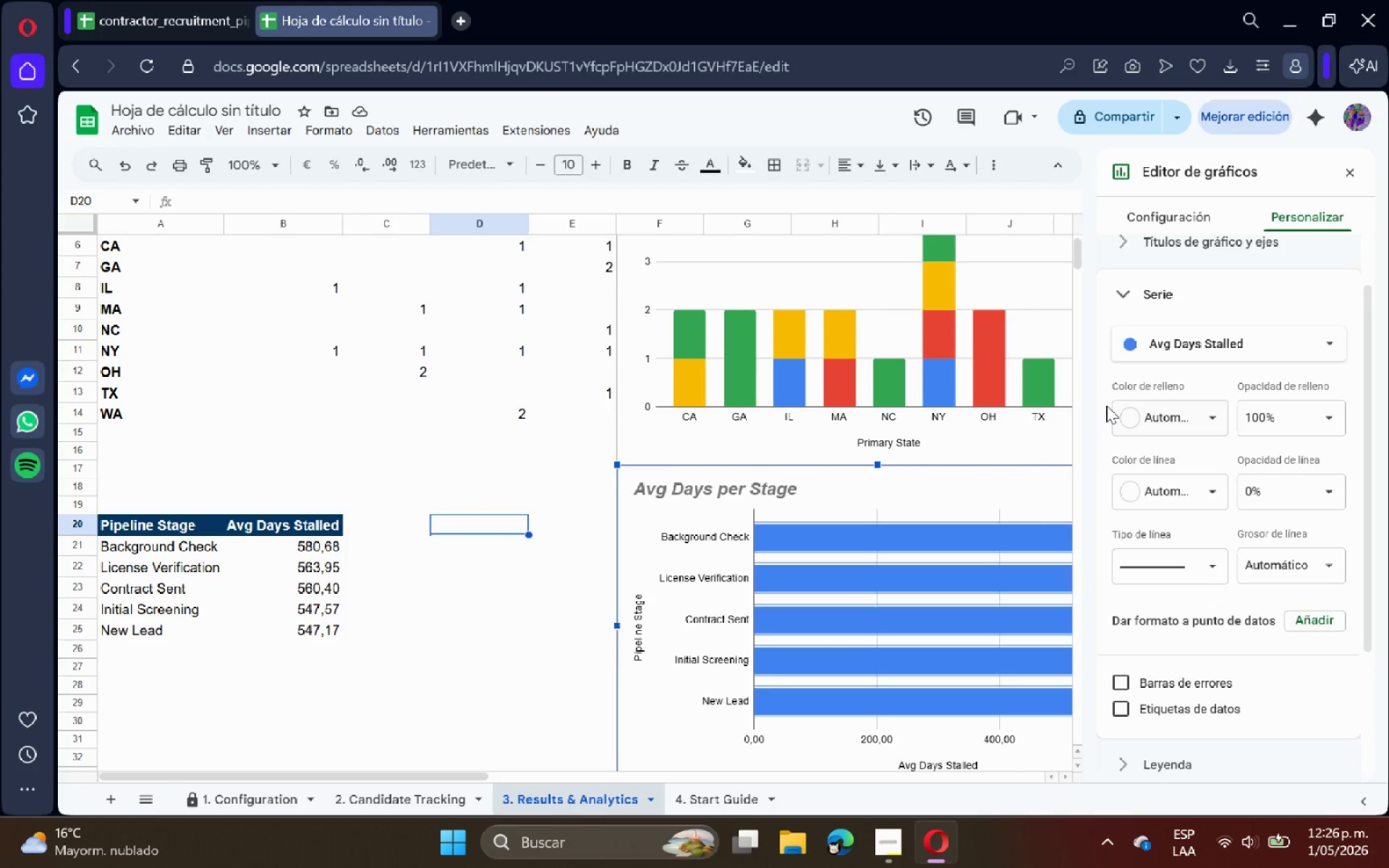 
double_click([1146, 416])
 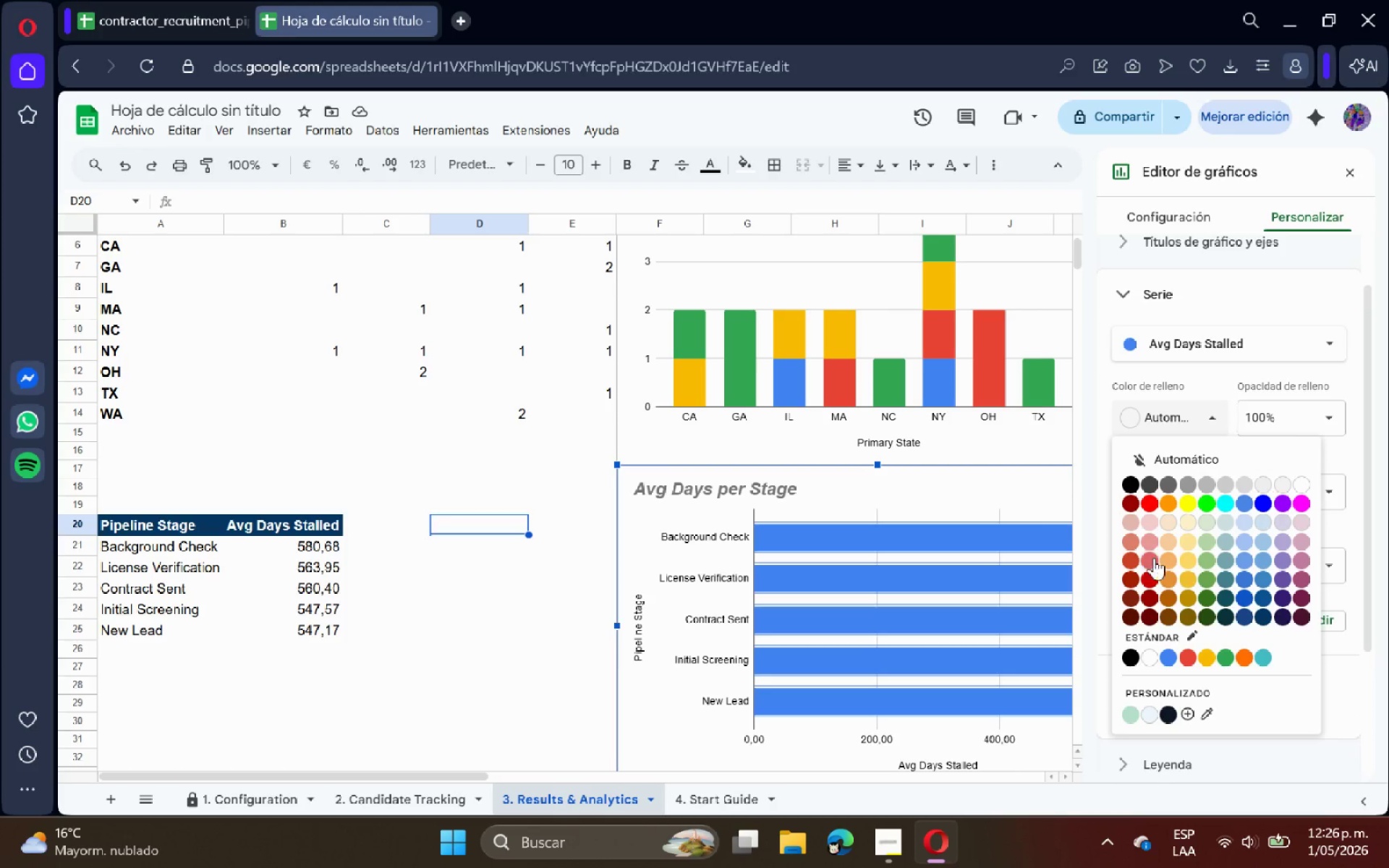 
left_click([1151, 578])
 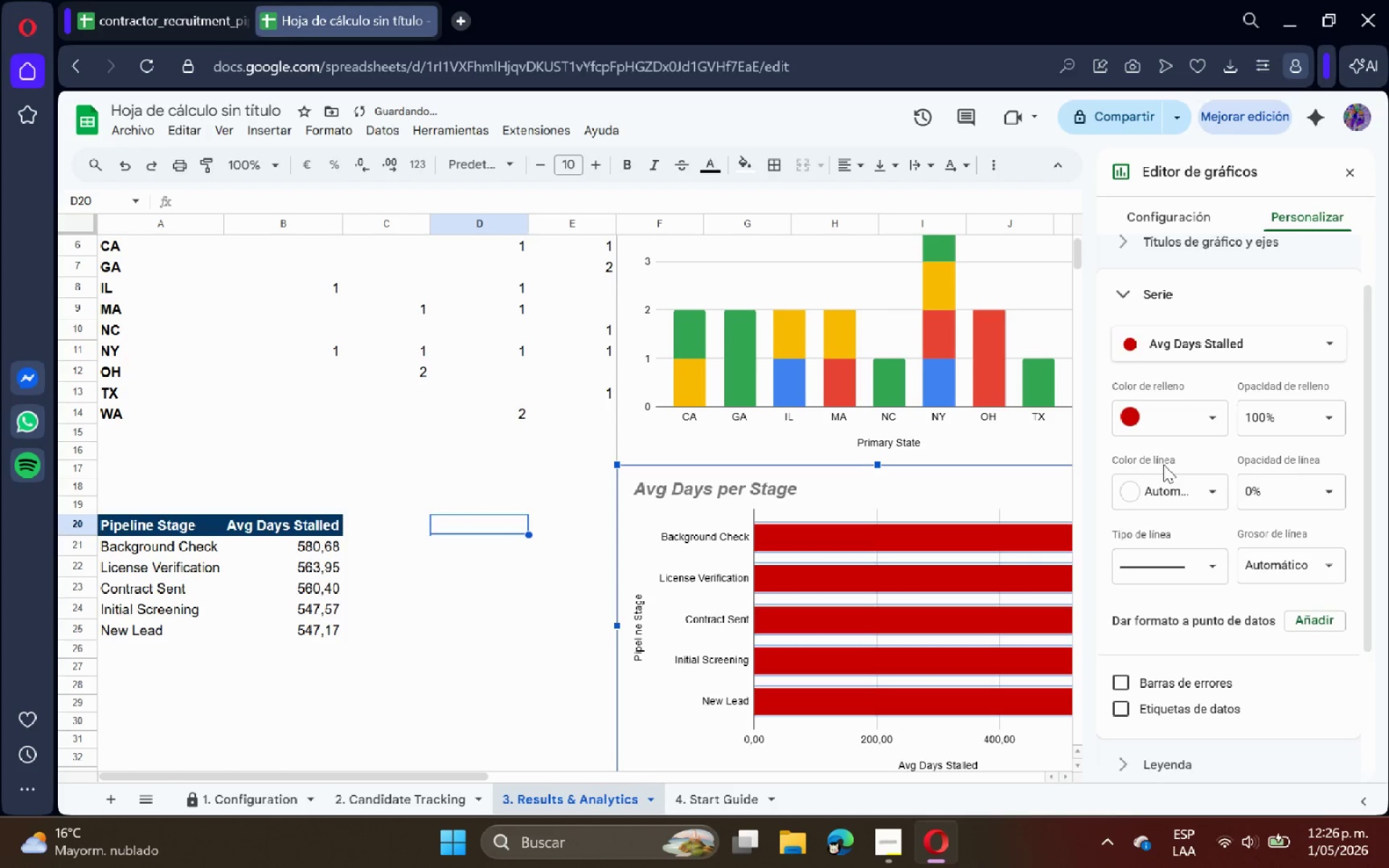 
key(Control+Z)
 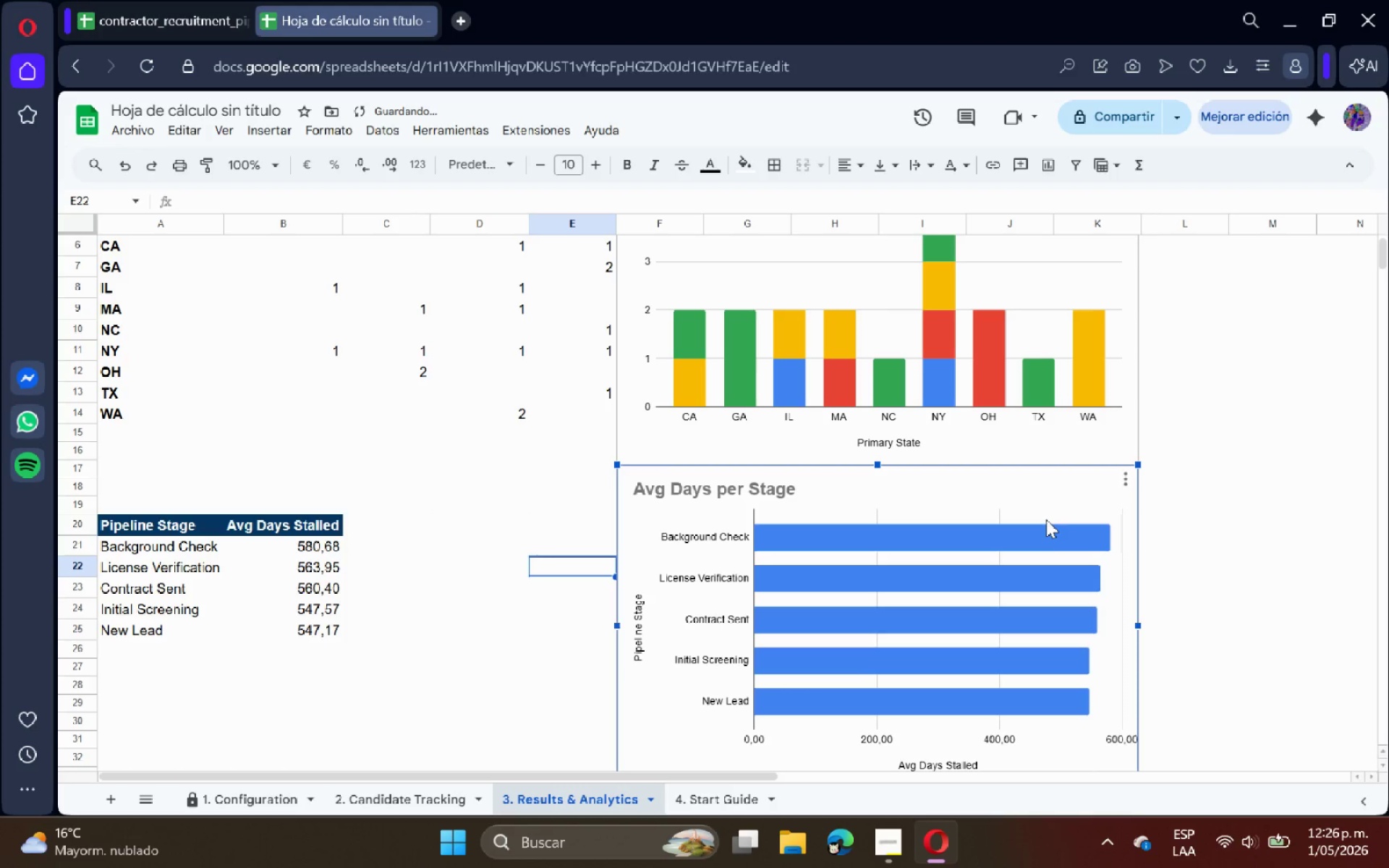 
double_click([1043, 524])
 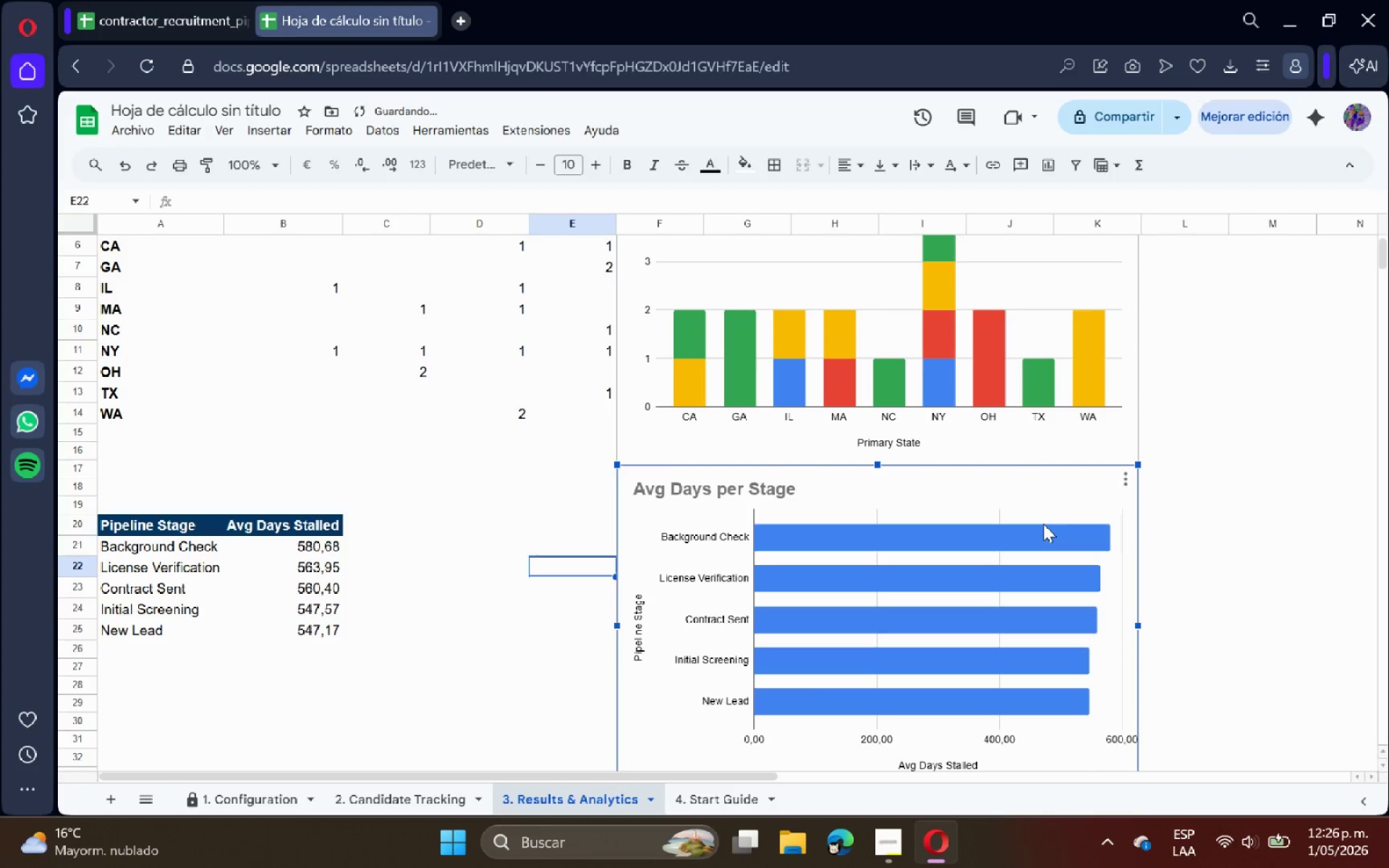 
triple_click([1043, 524])
 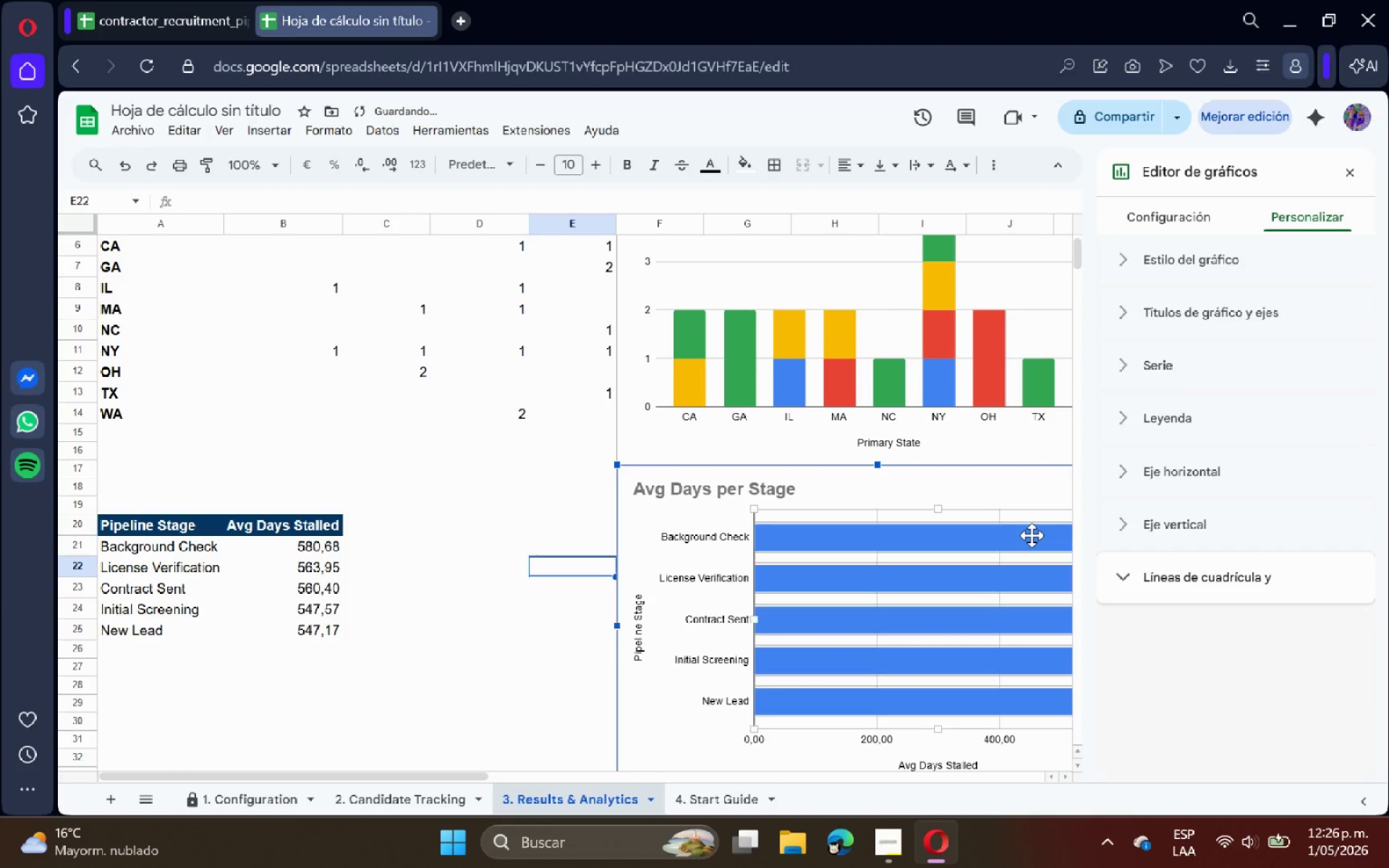 
triple_click([1032, 535])
 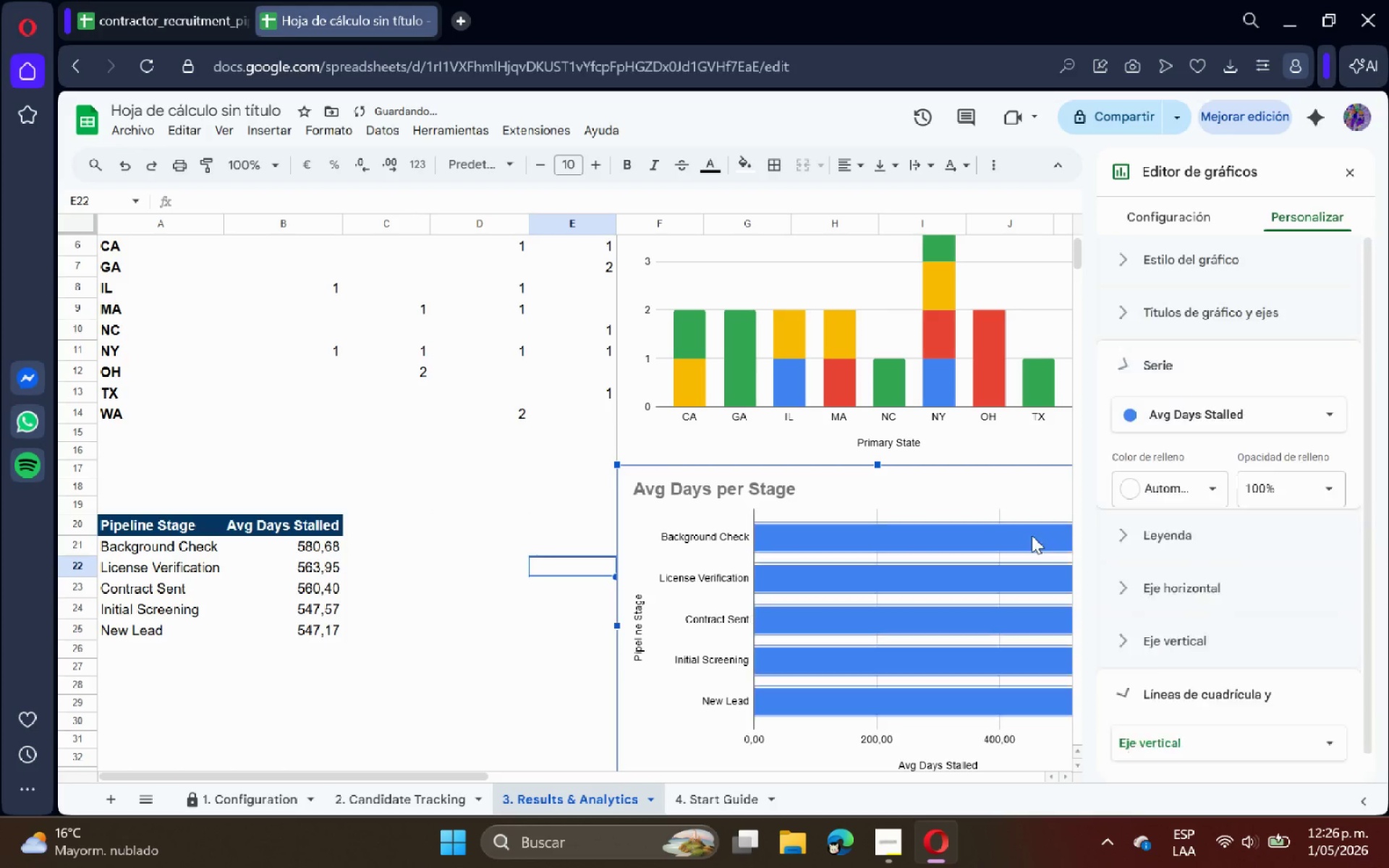 
triple_click([1032, 535])
 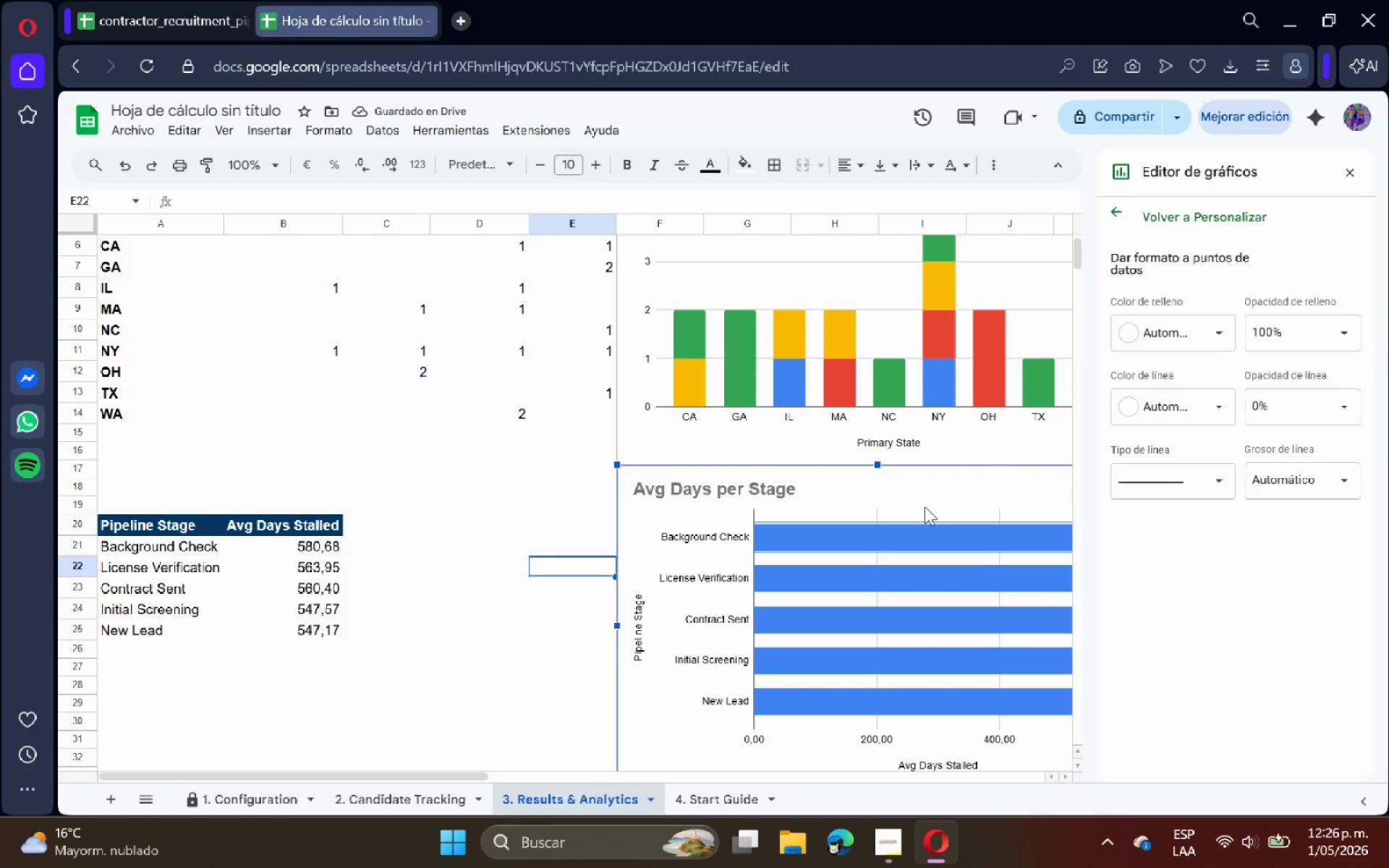 
double_click([921, 534])
 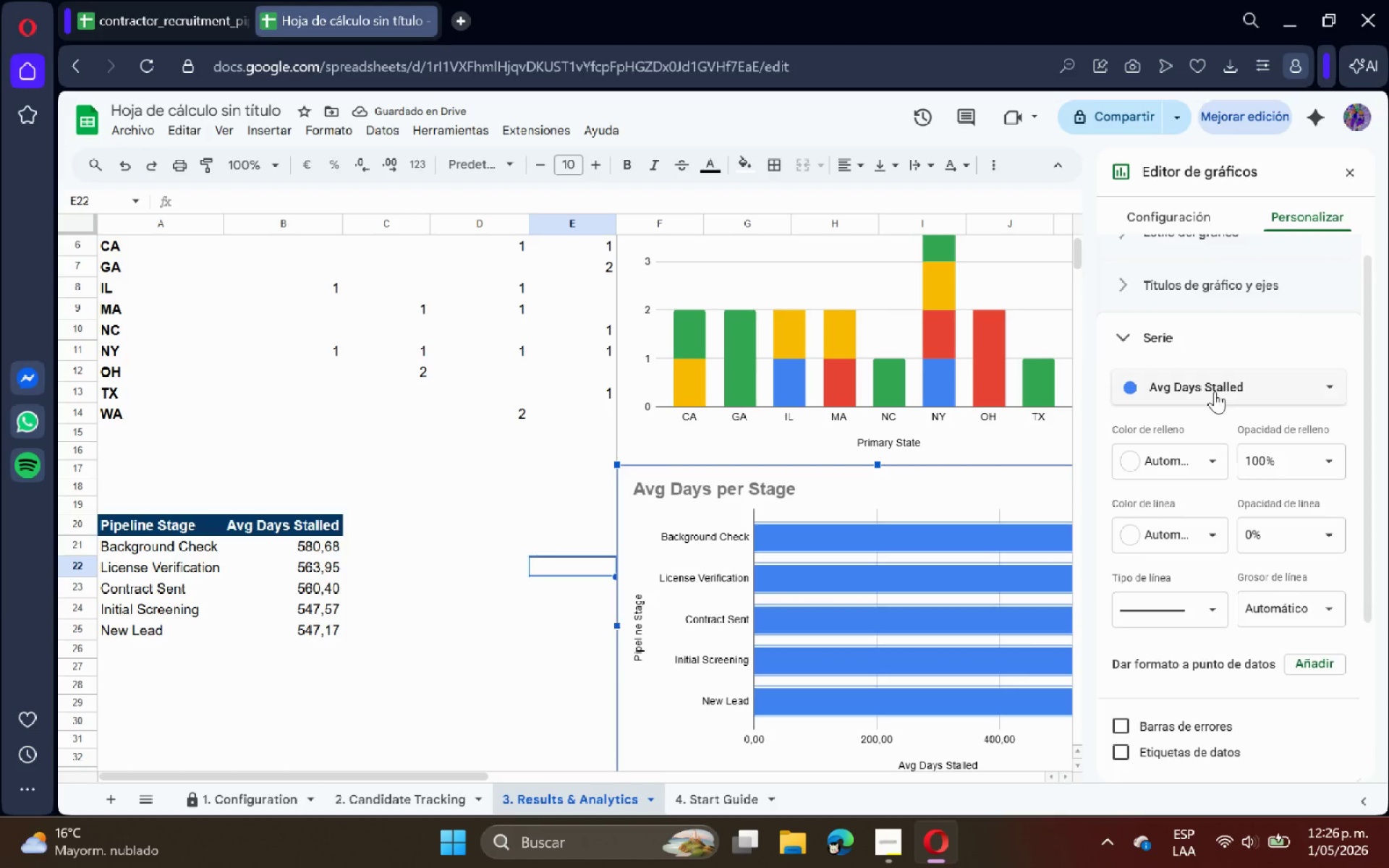 
left_click([1217, 390])
 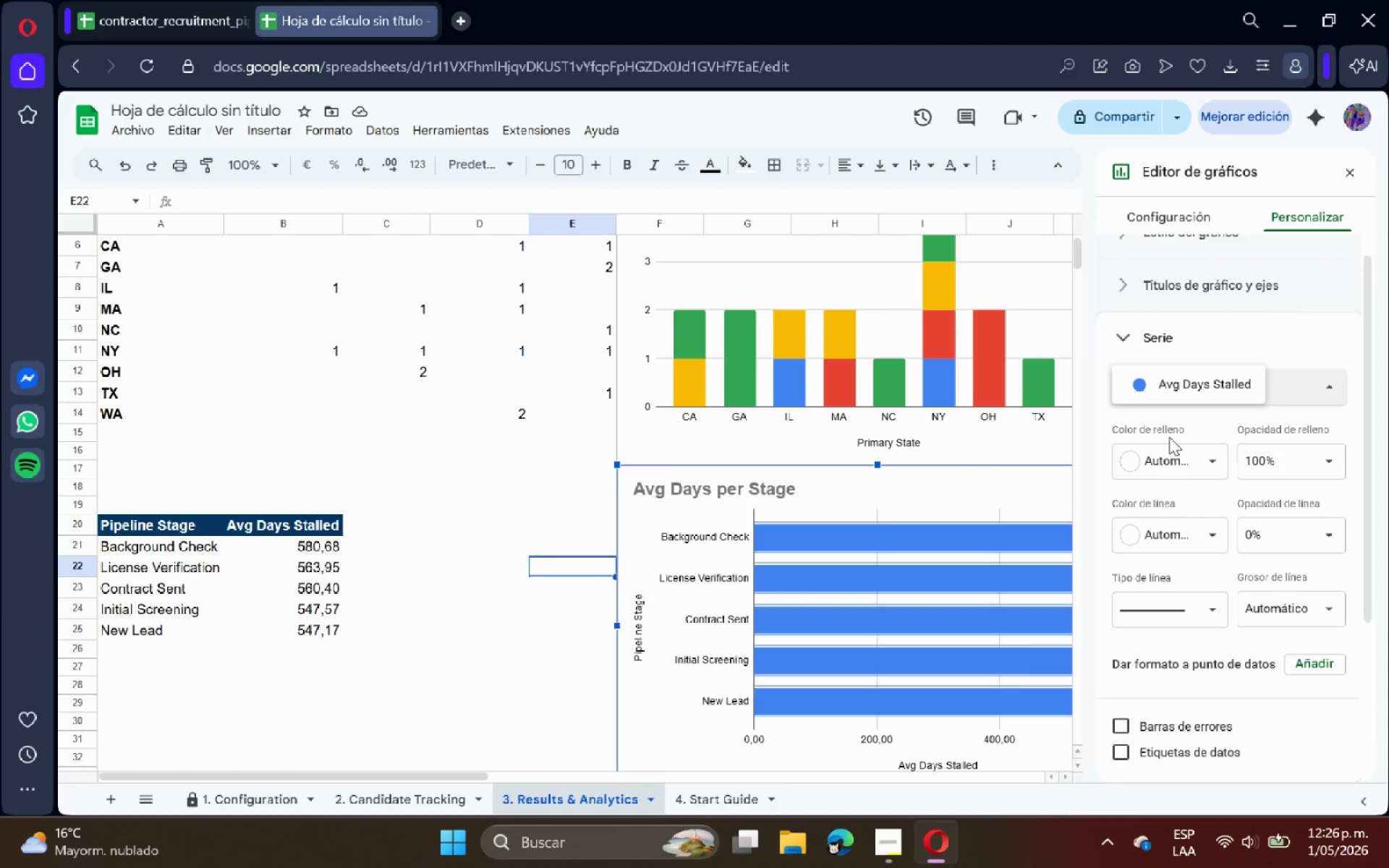 
left_click([1284, 390])
 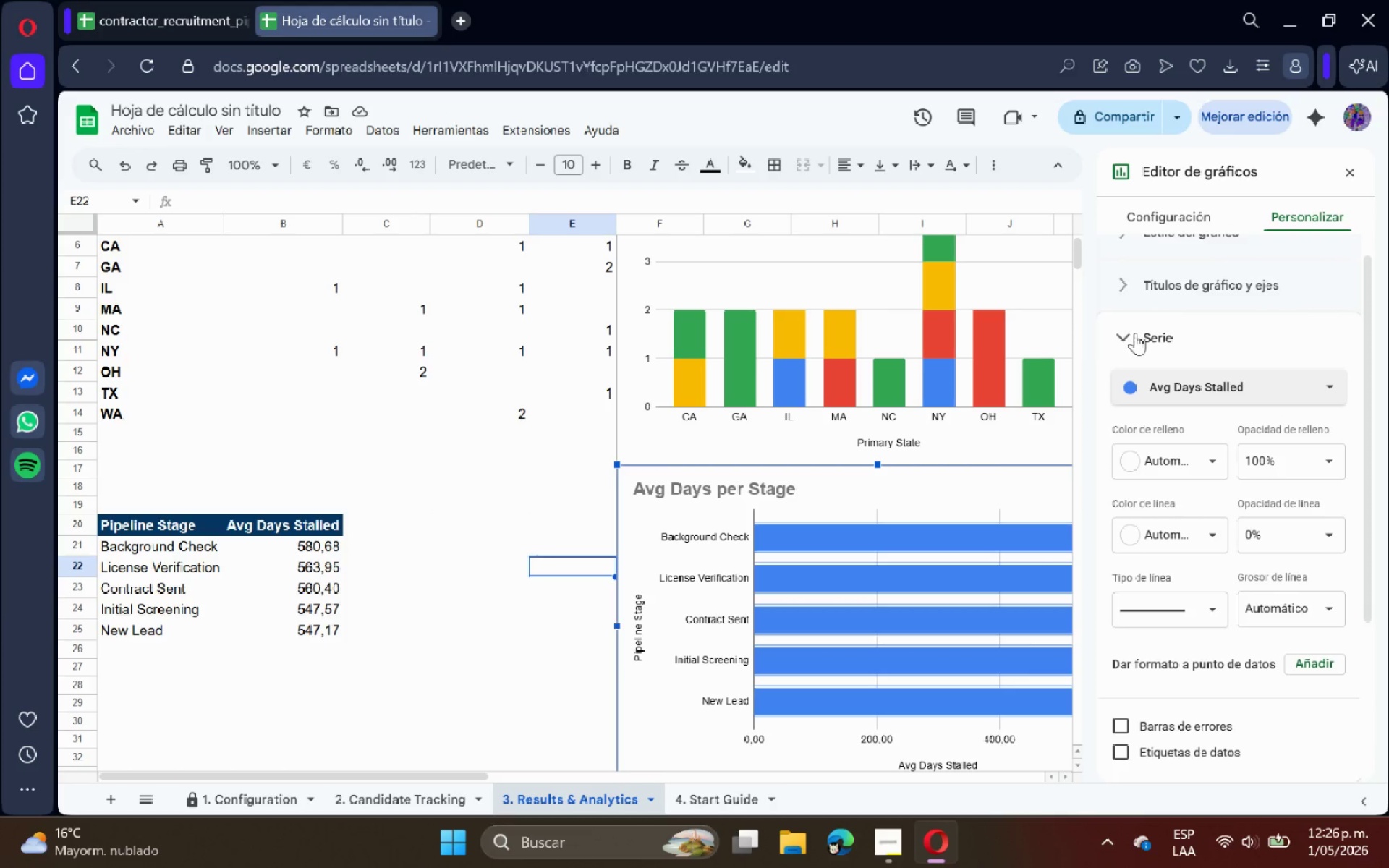 
left_click([1135, 333])
 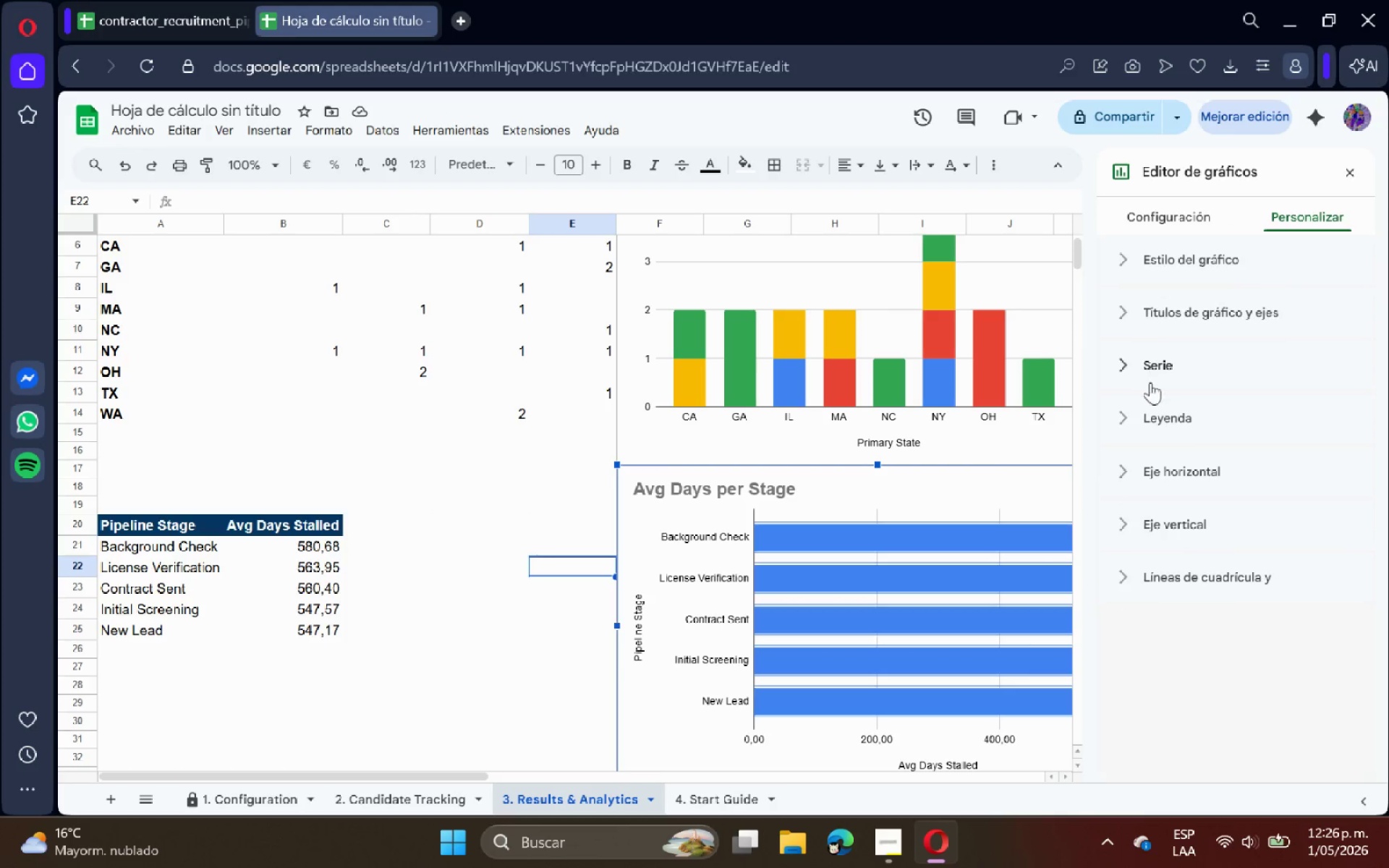 
left_click([1178, 480])
 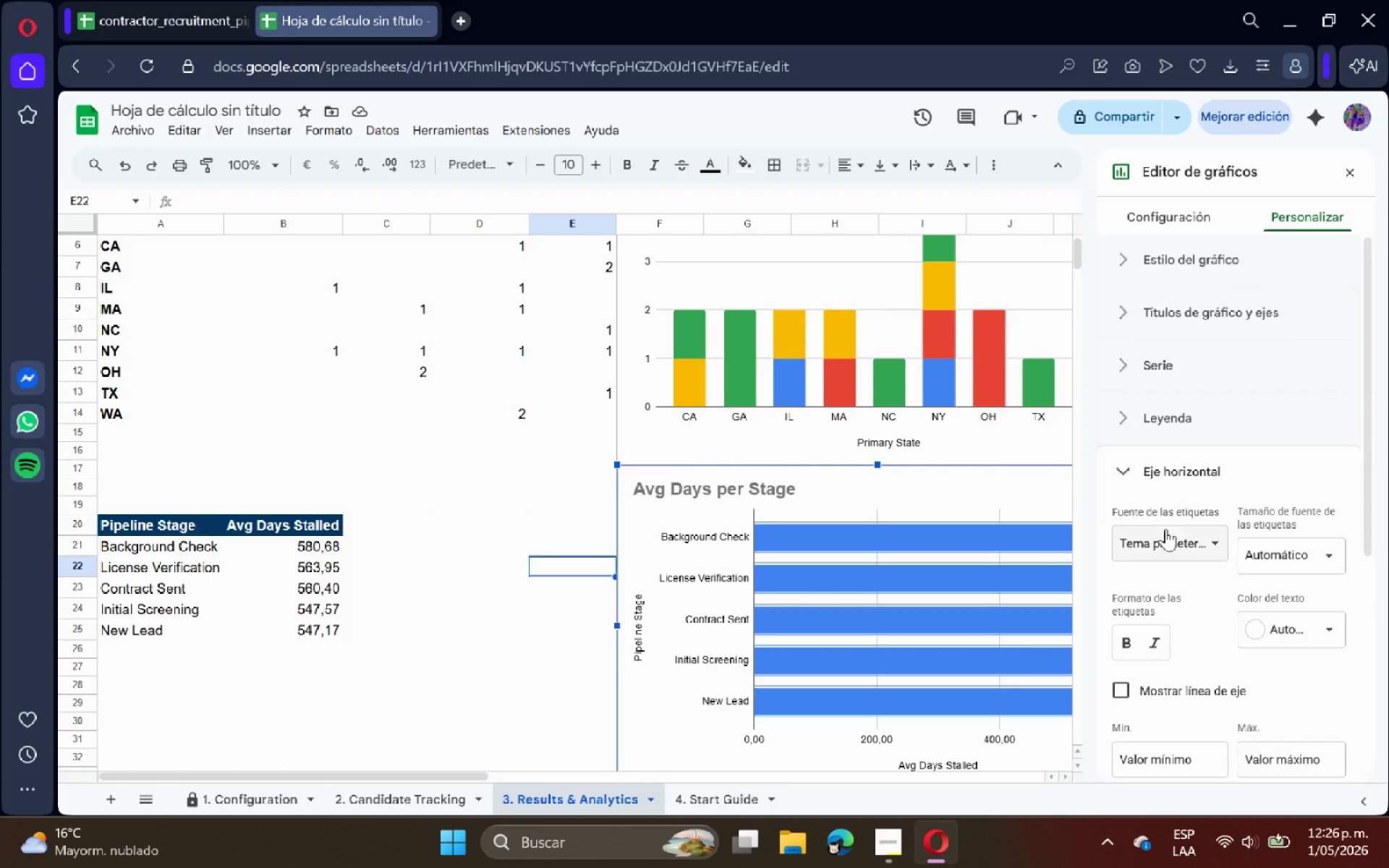 
left_click([1163, 542])
 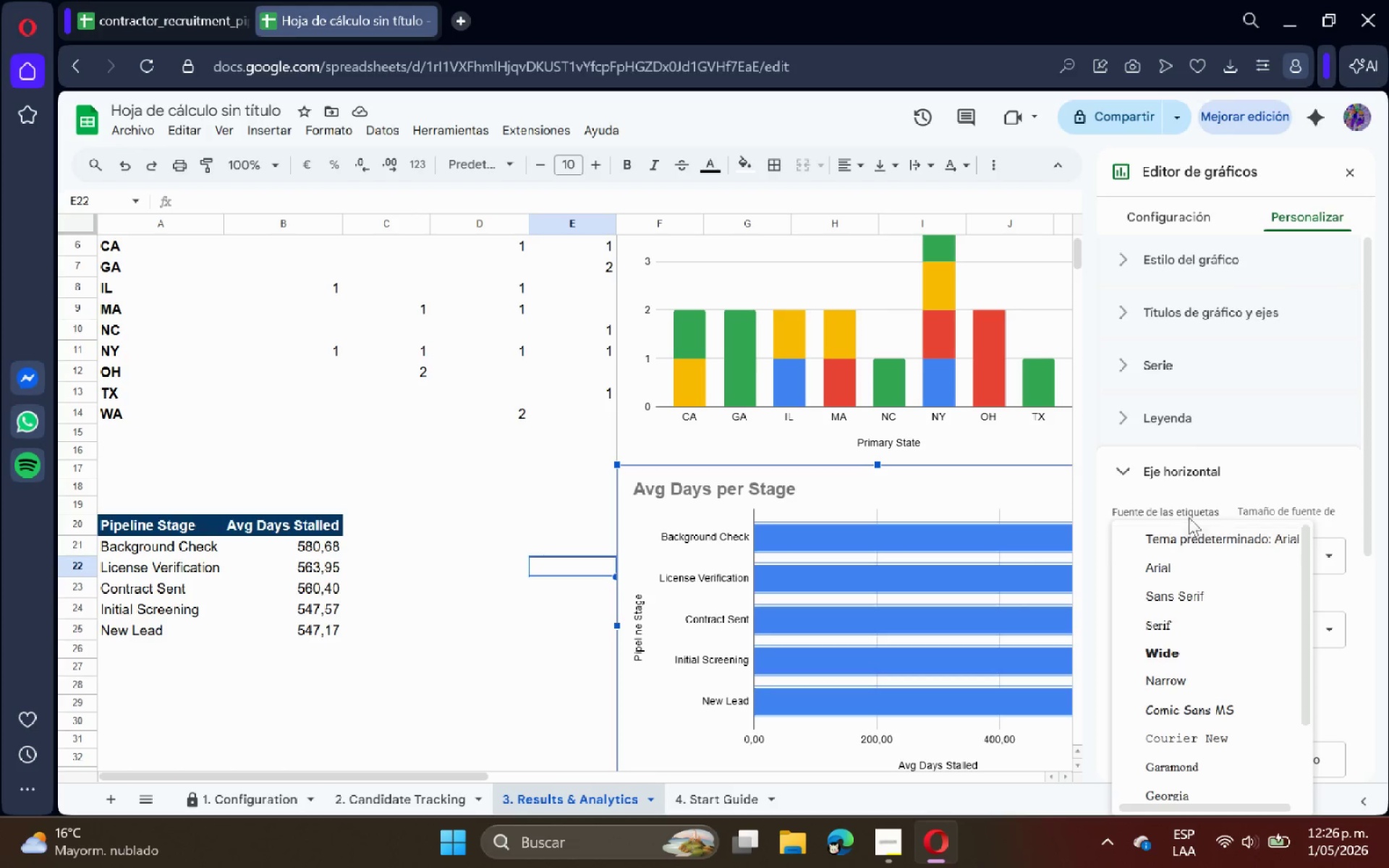 
left_click([1233, 465])
 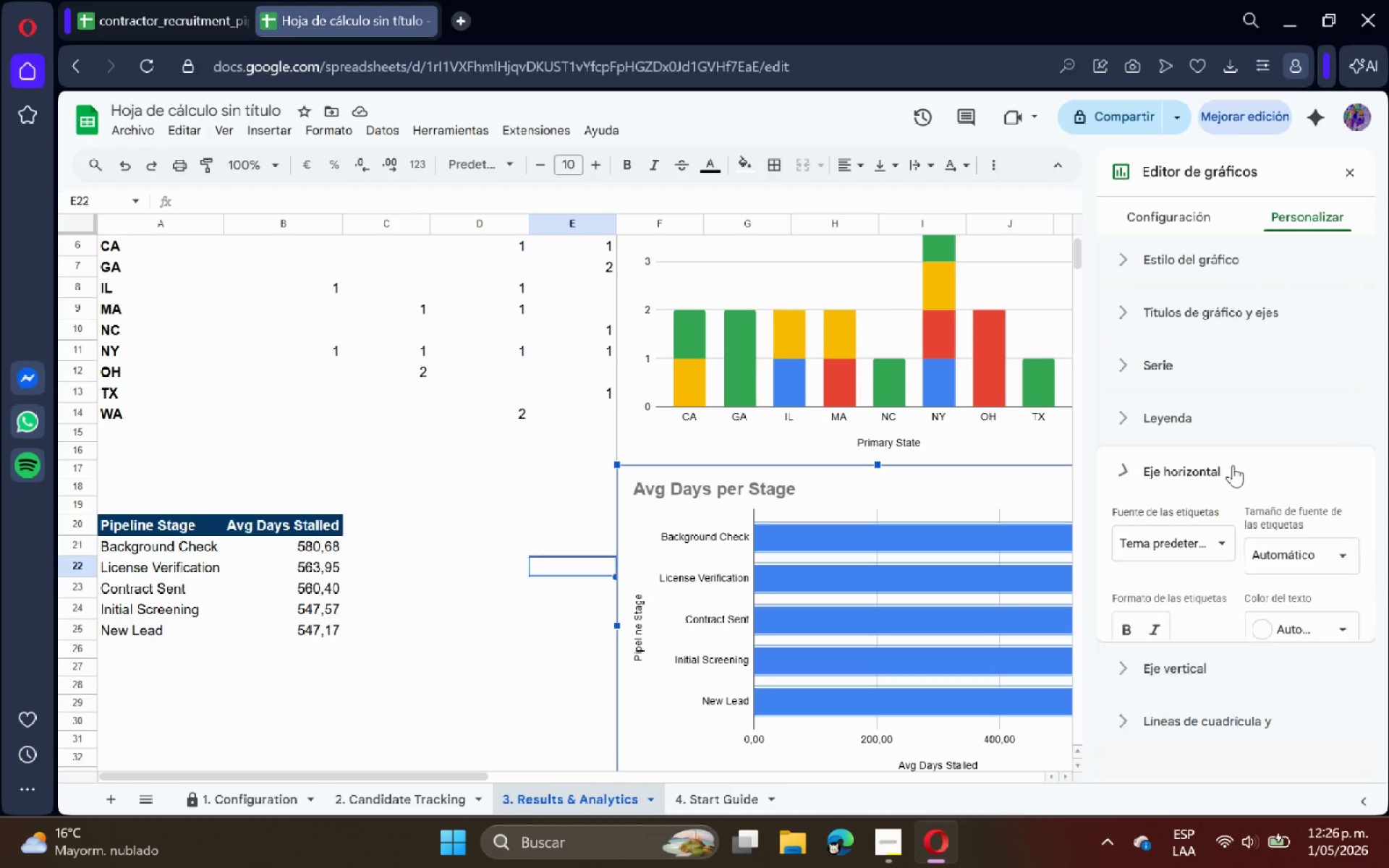 
scroll: coordinate [1223, 476], scroll_direction: up, amount: 1.0
 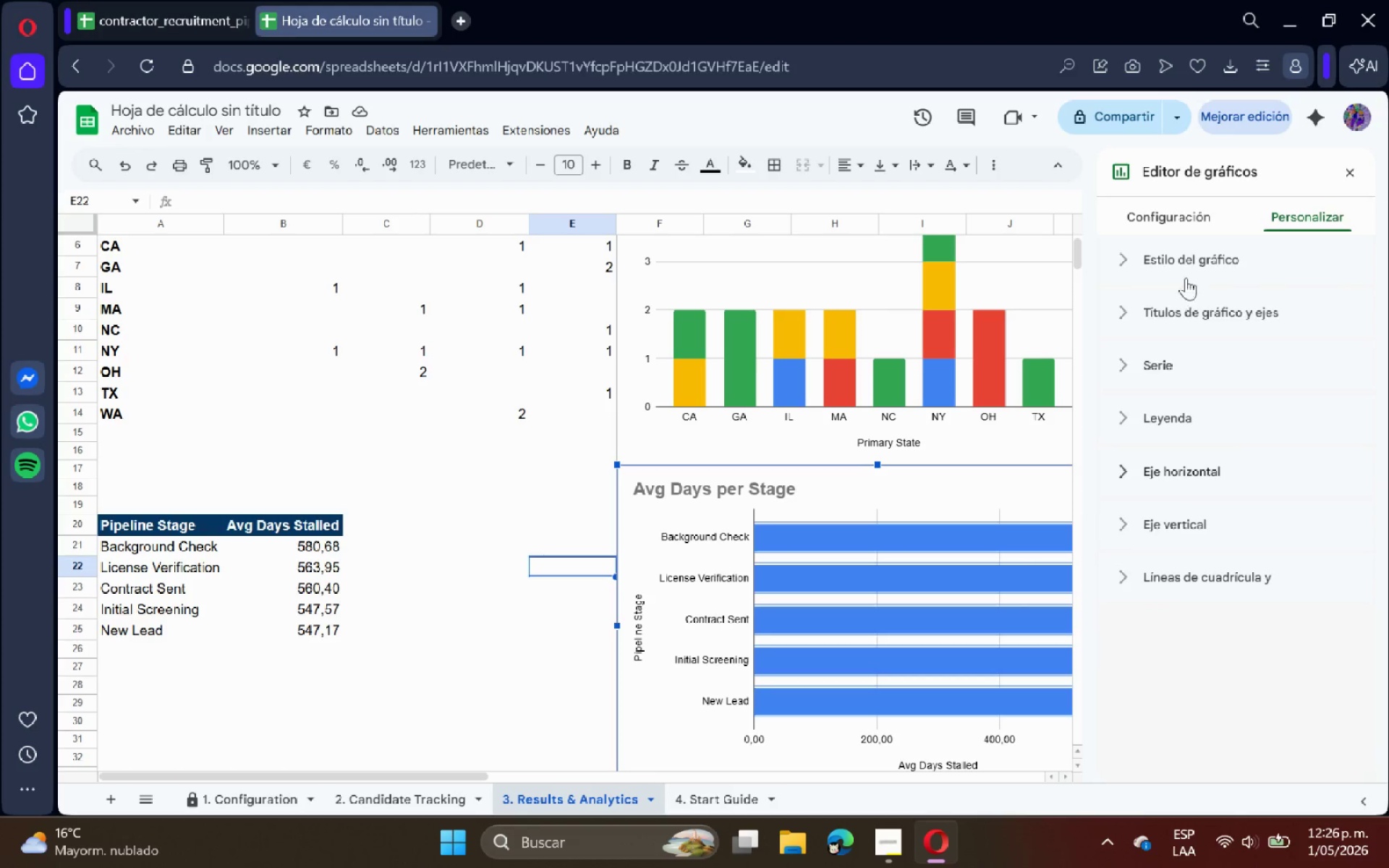 
left_click([1183, 268])
 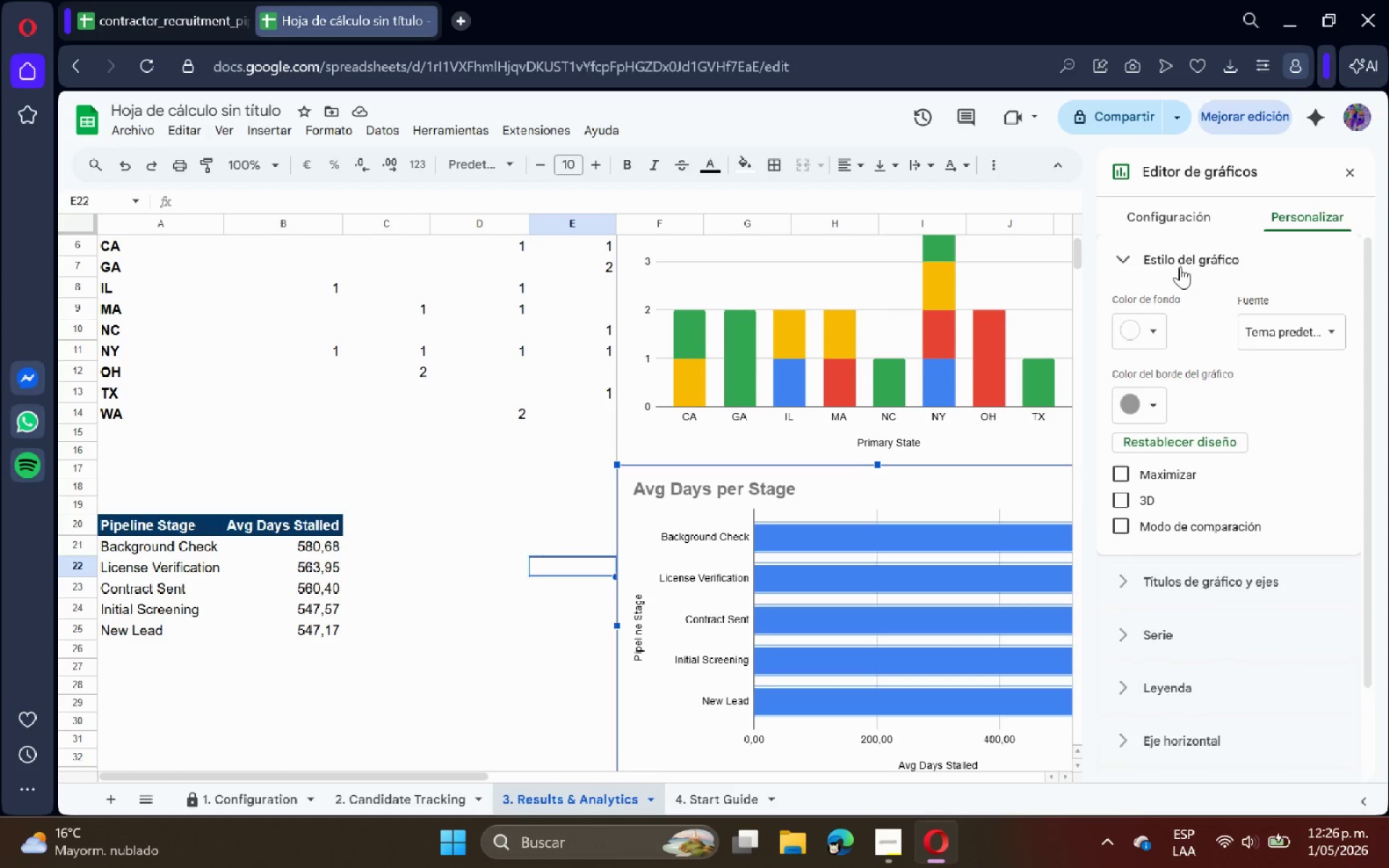 
left_click([1179, 264])
 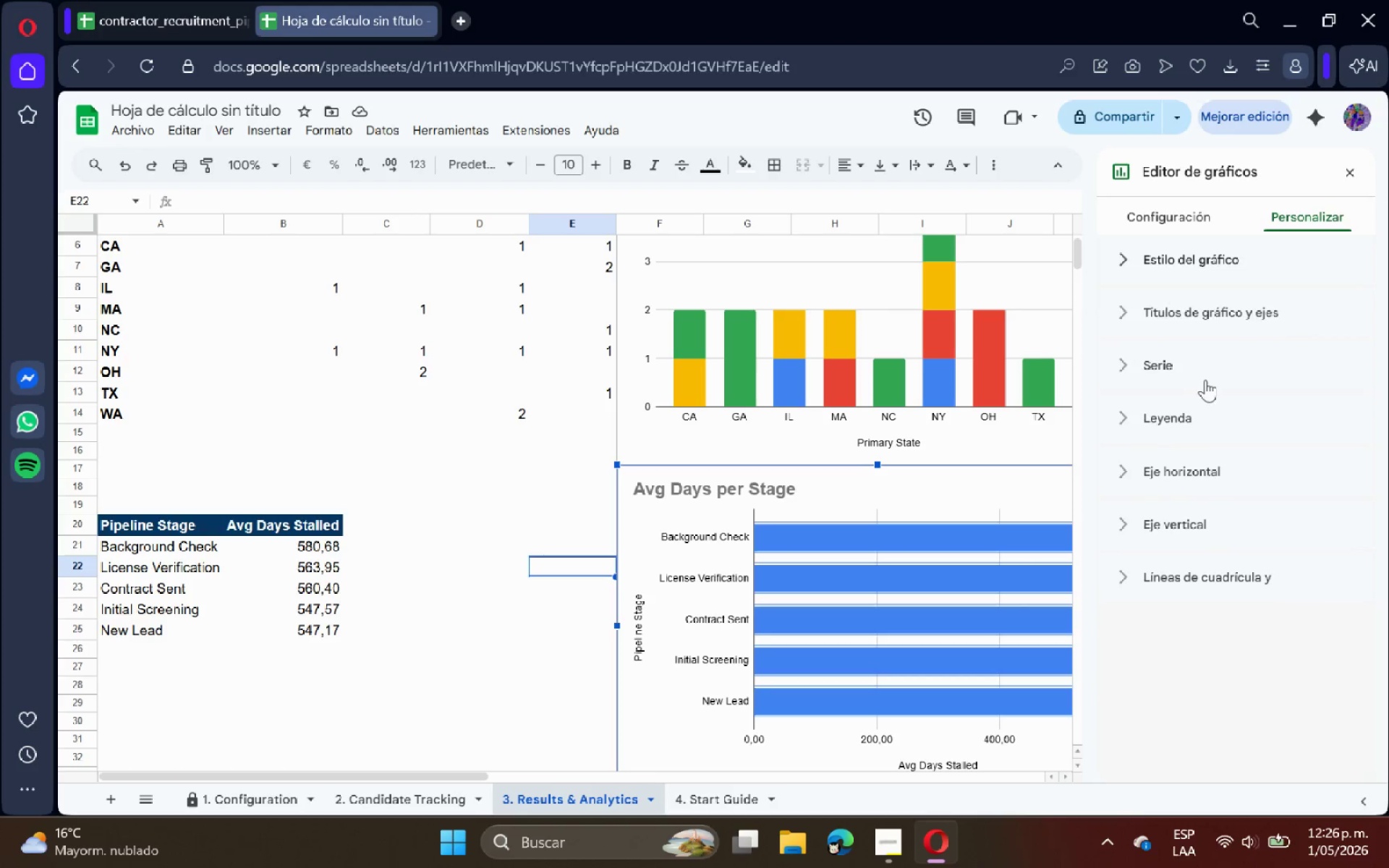 
left_click([1186, 315])
 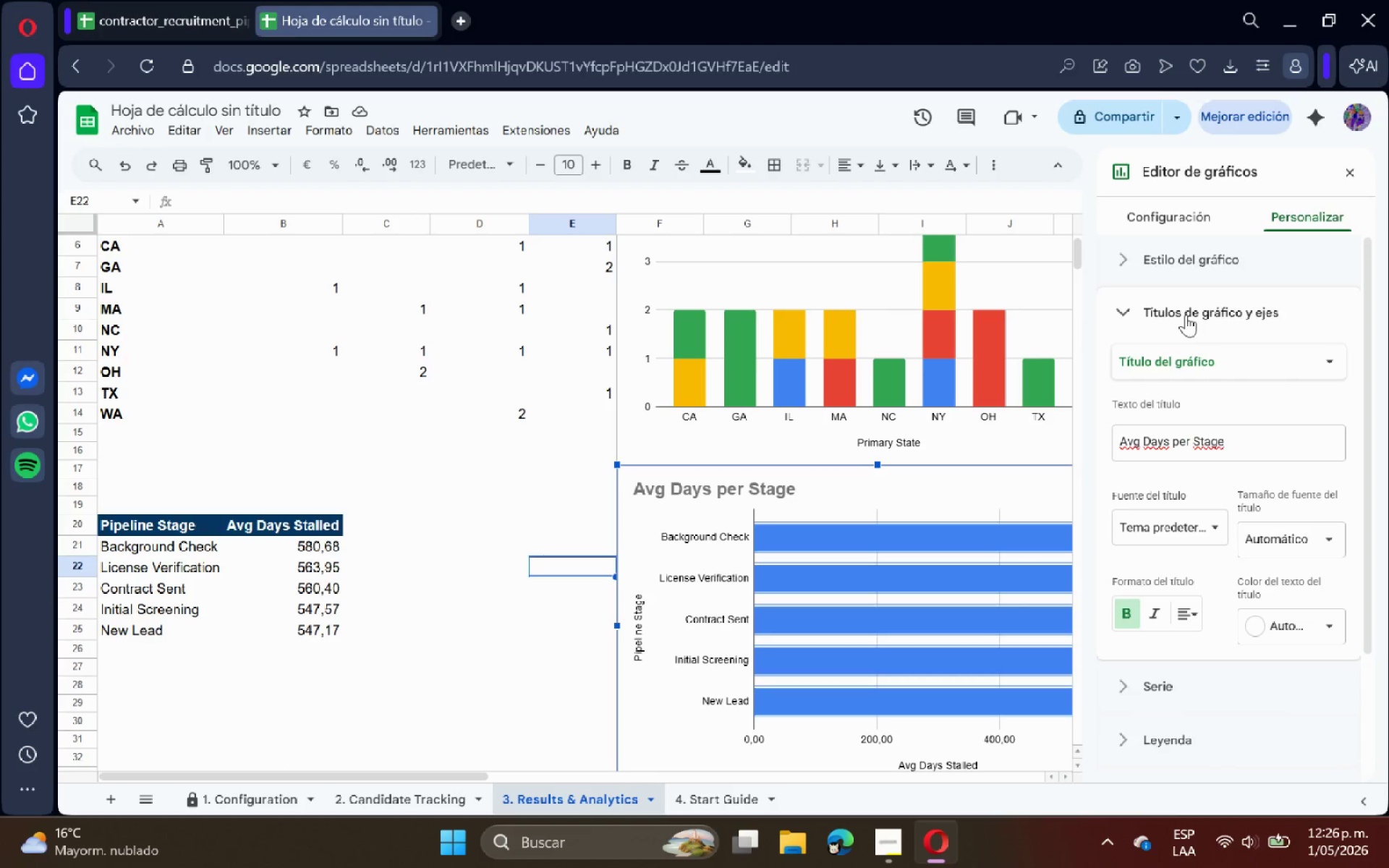 
left_click([1186, 315])
 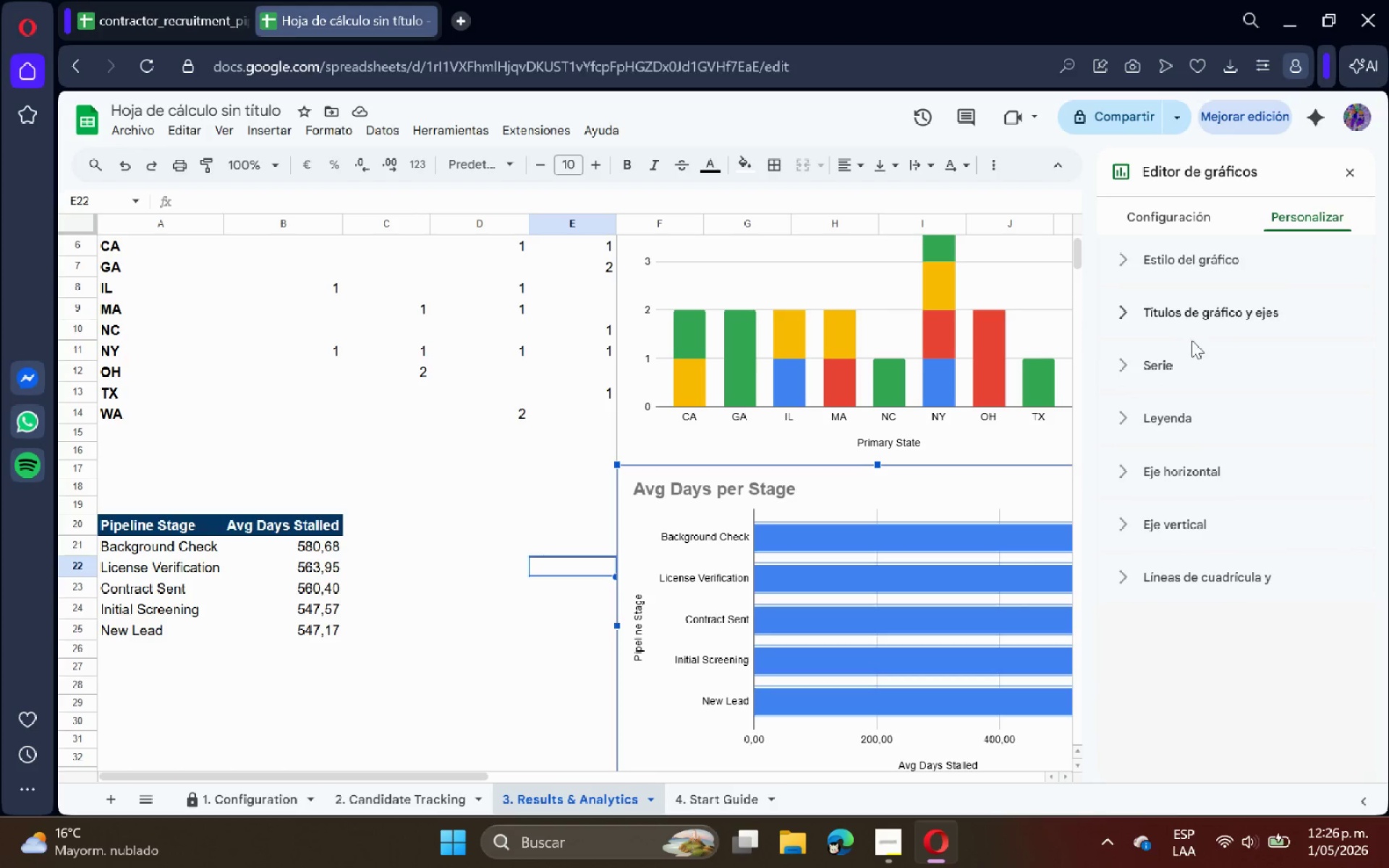 
left_click([1177, 375])
 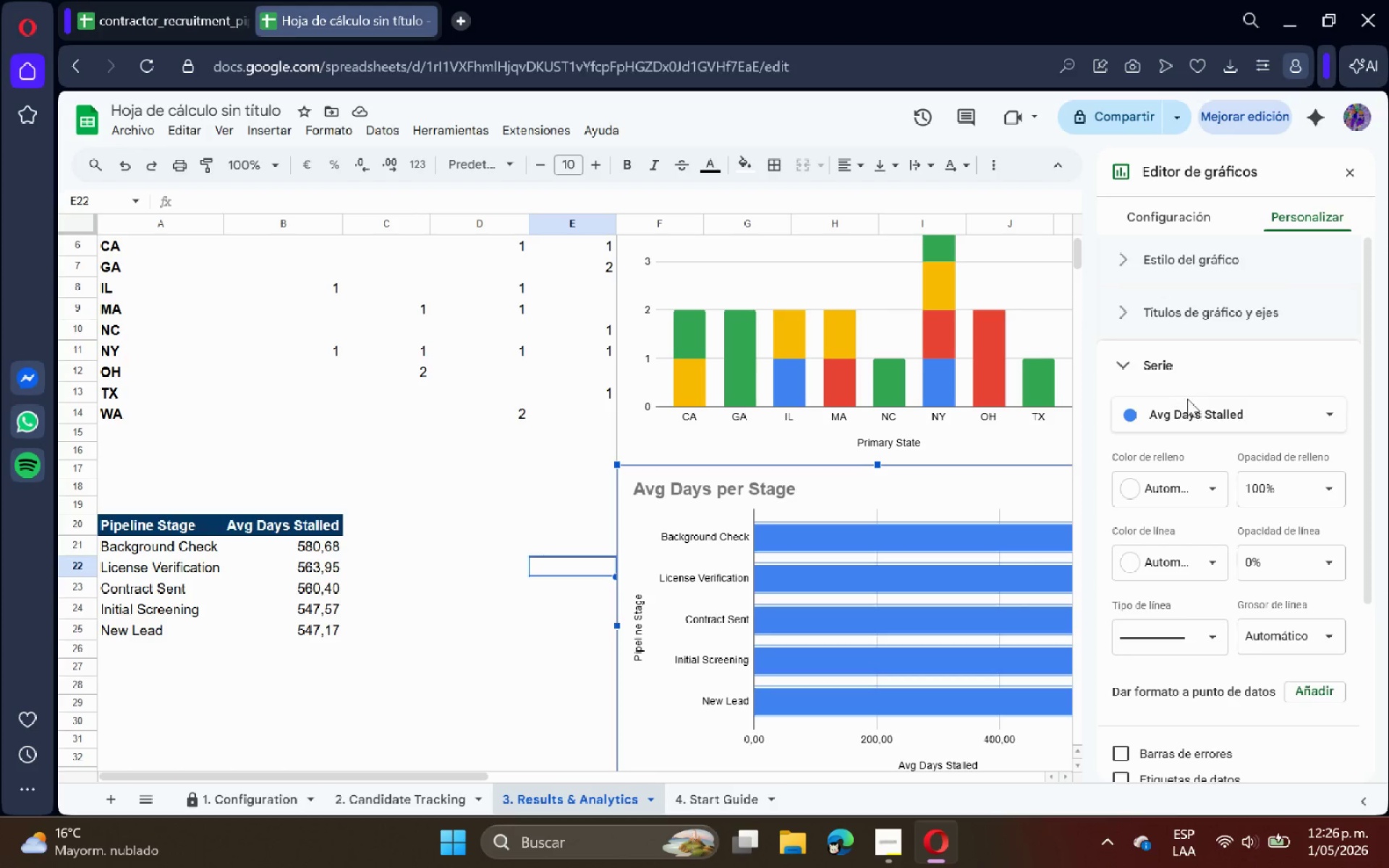 
left_click([1217, 412])
 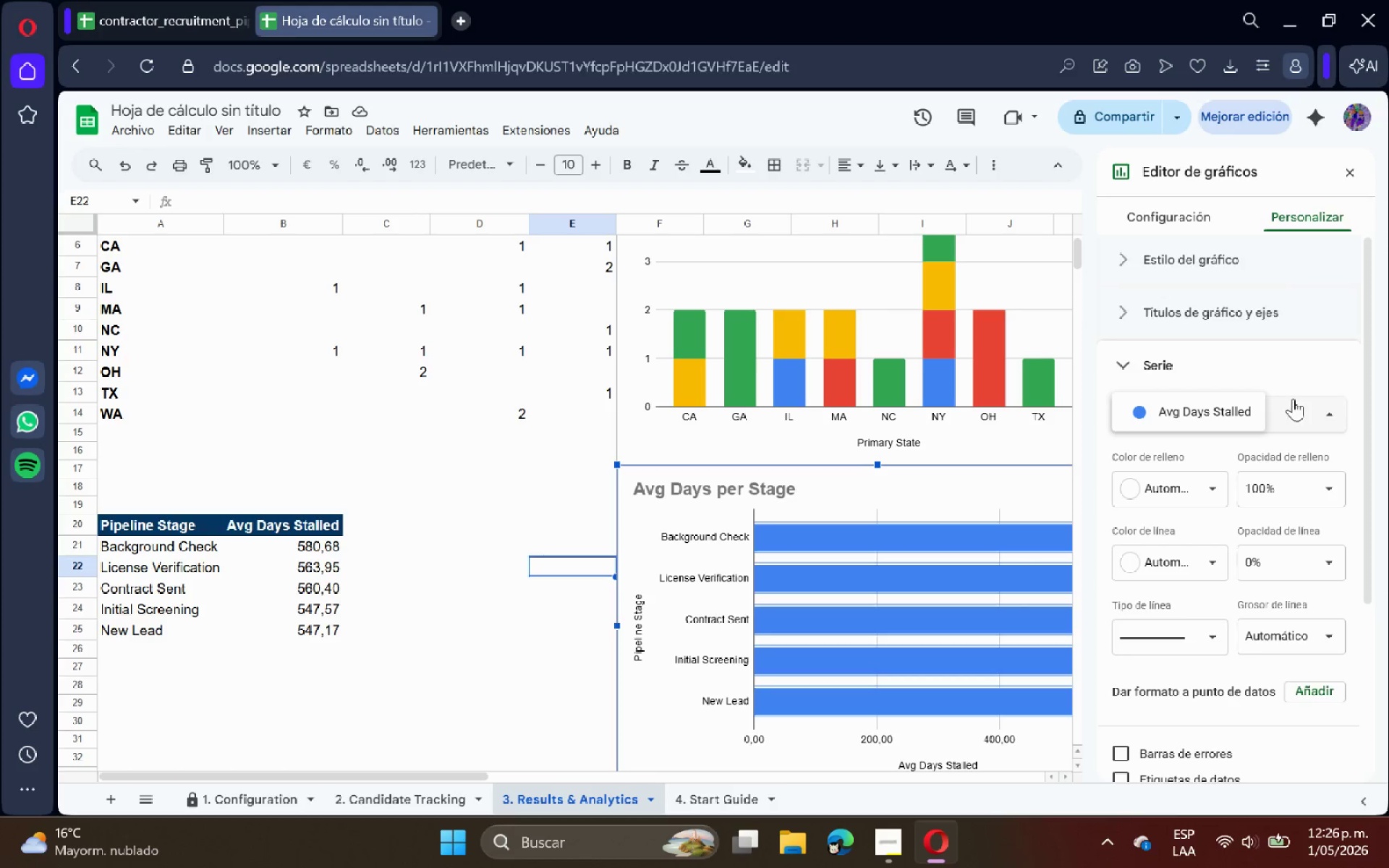 
left_click([1284, 380])
 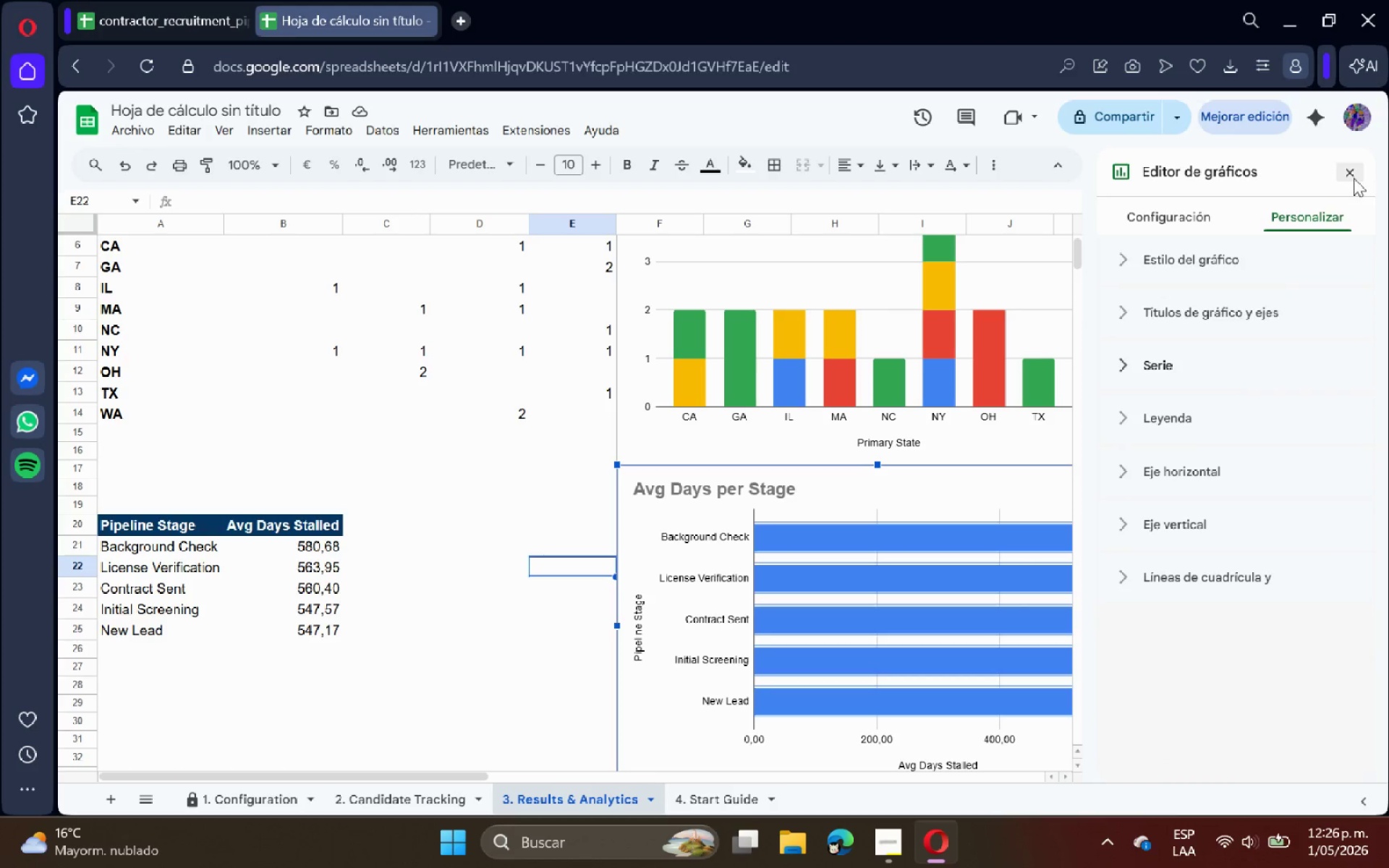 
left_click([1354, 173])
 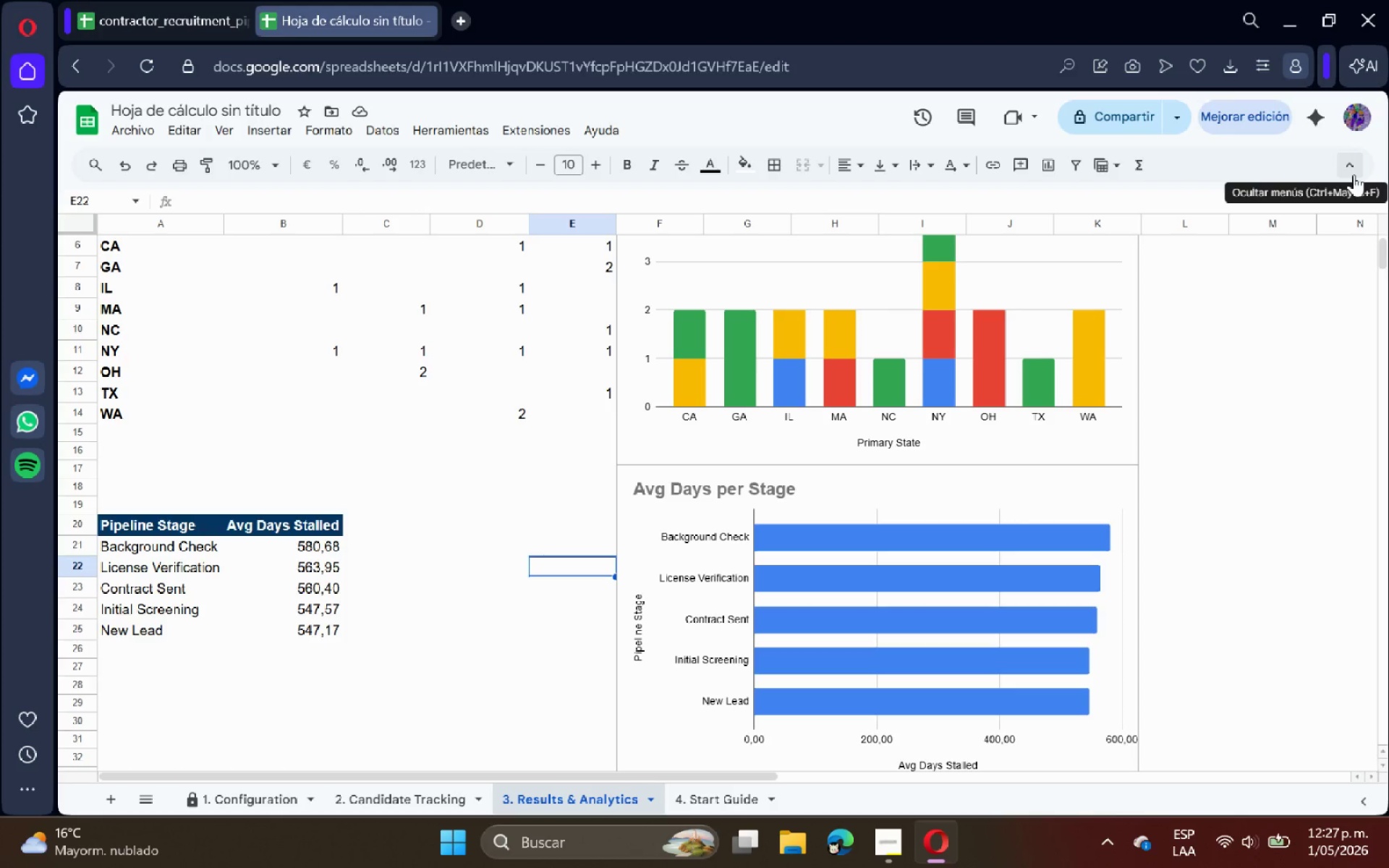 
wait(9.11)
 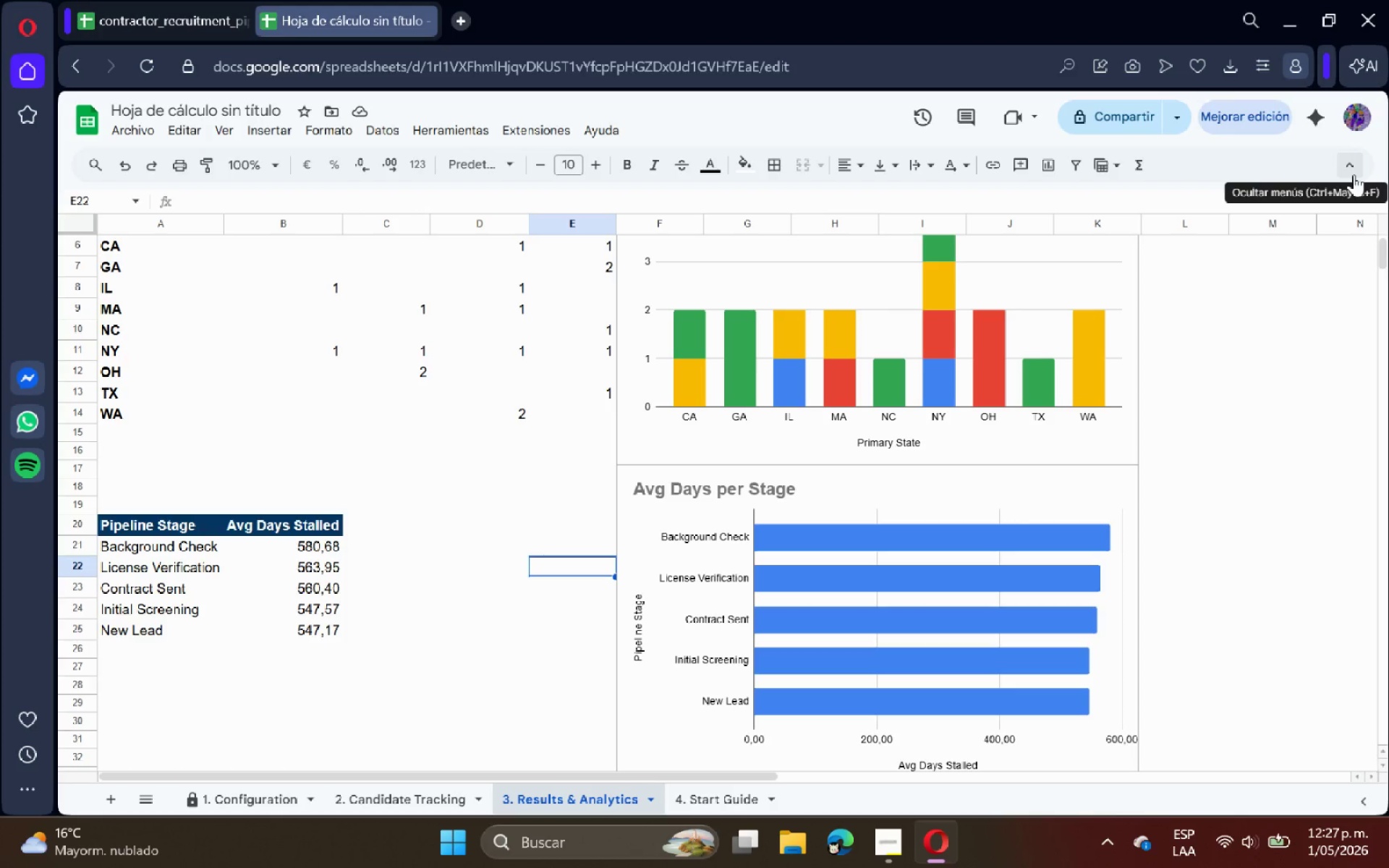 
left_click([566, 505])
 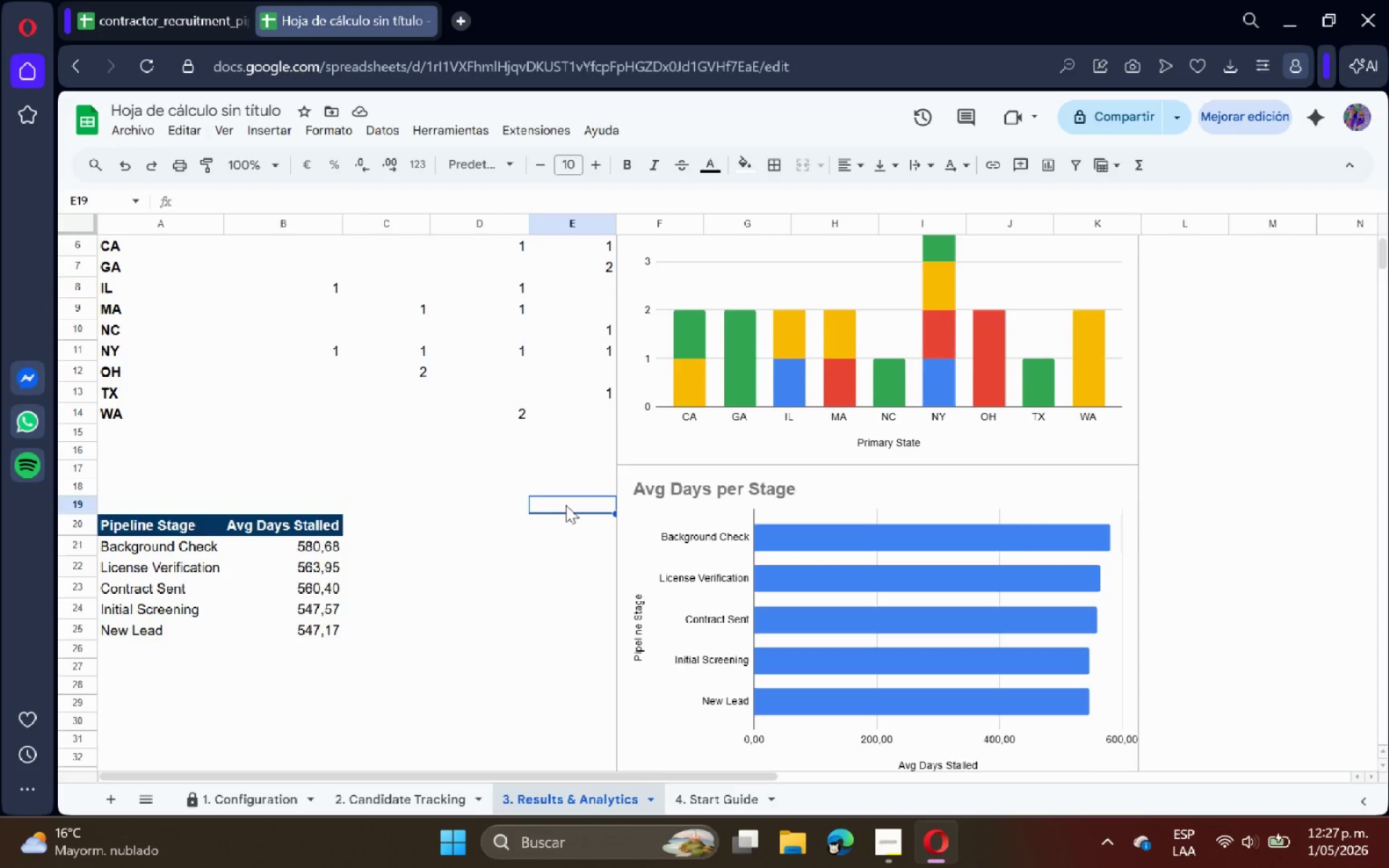 
scroll: coordinate [569, 504], scroll_direction: up, amount: 4.0
 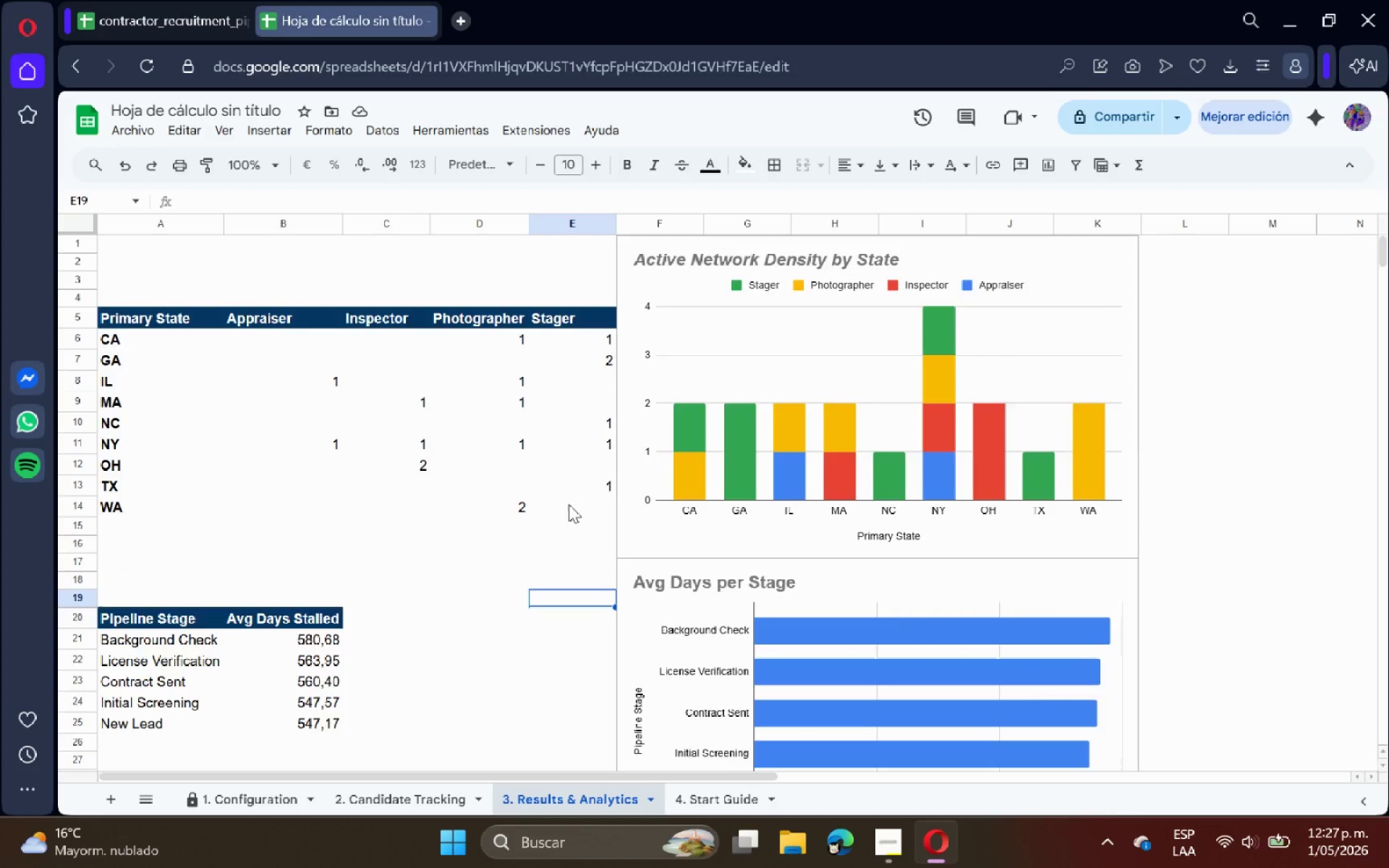 
left_click([644, 365])
 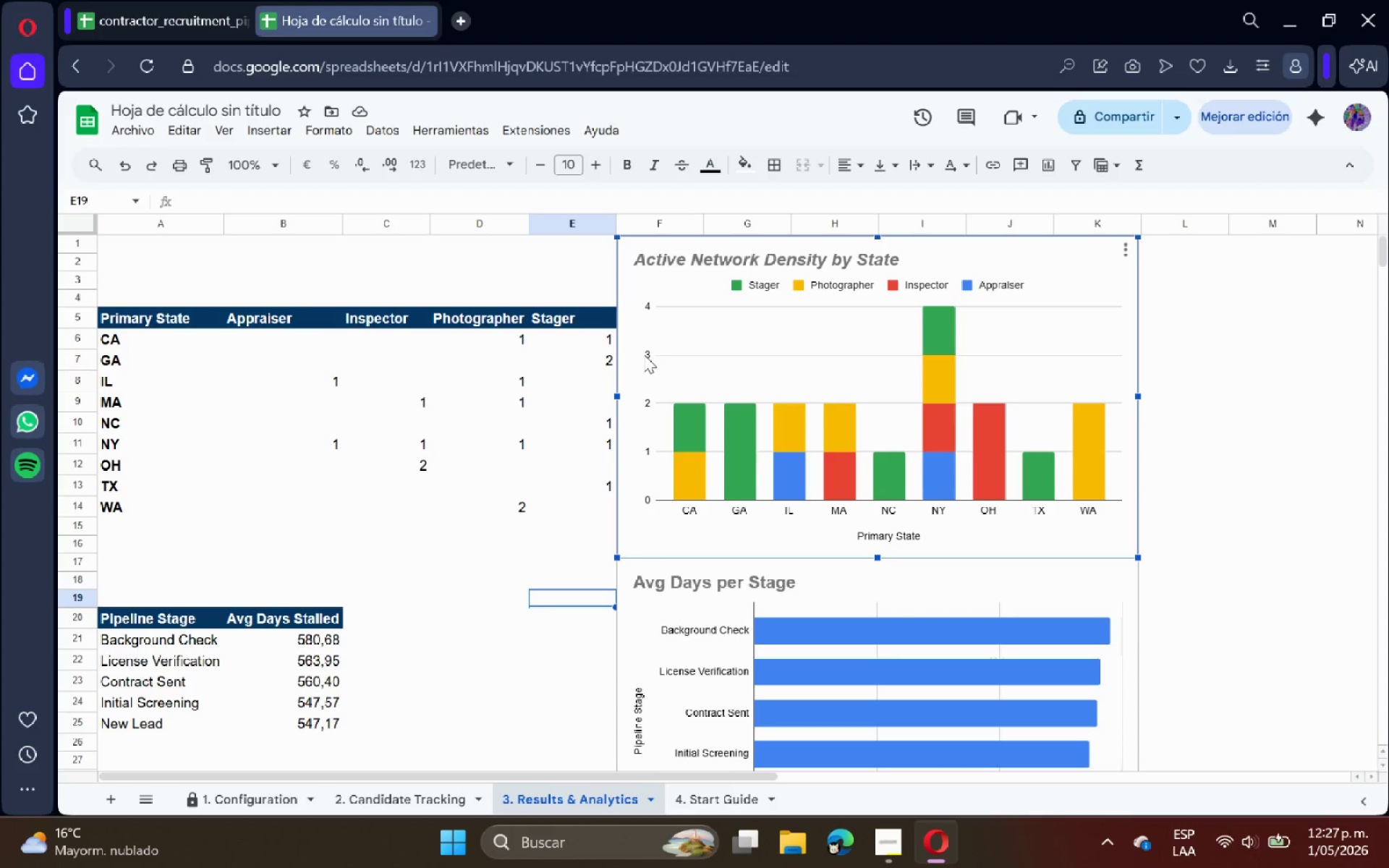 
scroll: coordinate [610, 425], scroll_direction: up, amount: 2.0
 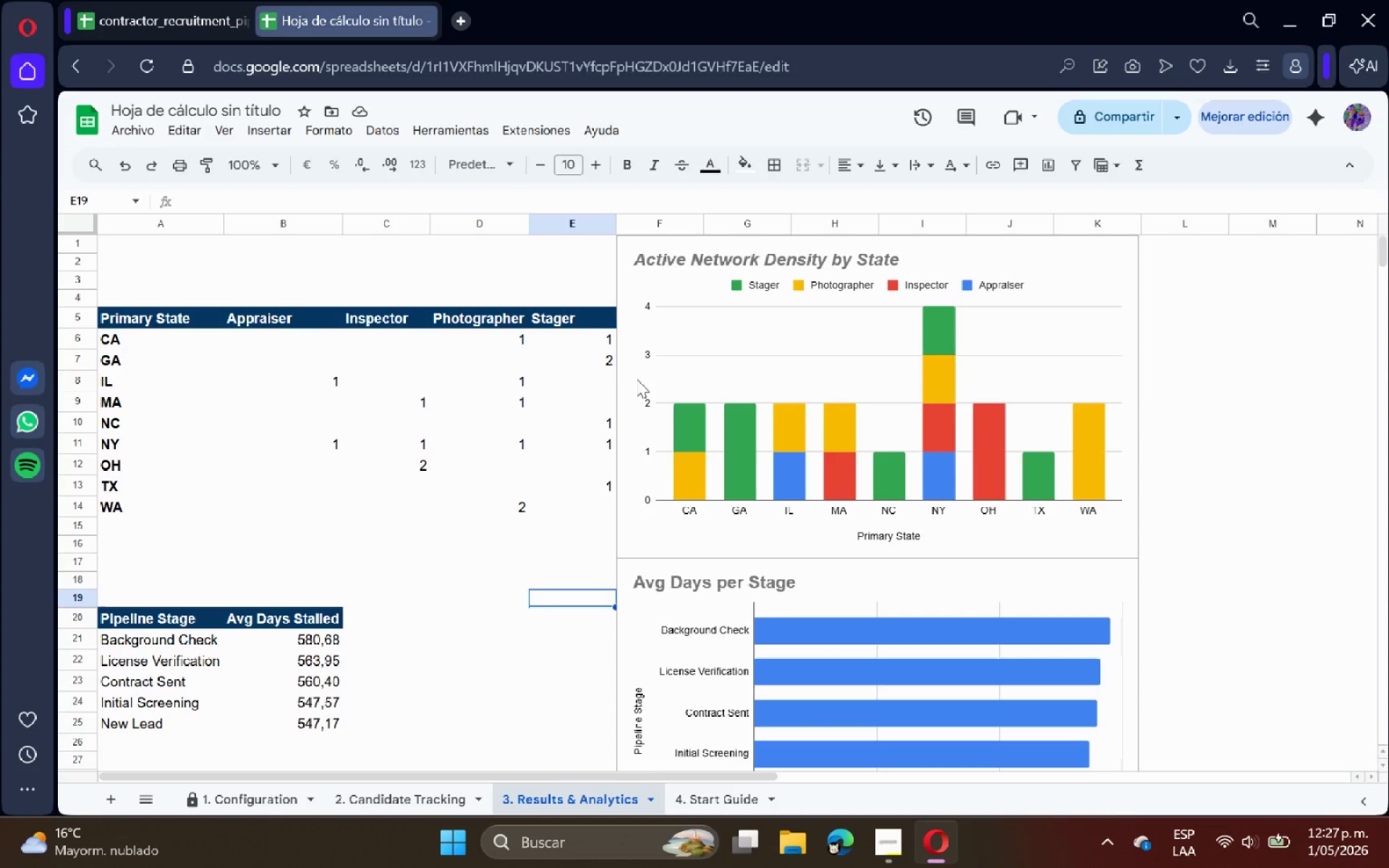 
left_click_drag(start_coordinate=[644, 354], to_coordinate=[650, 353])
 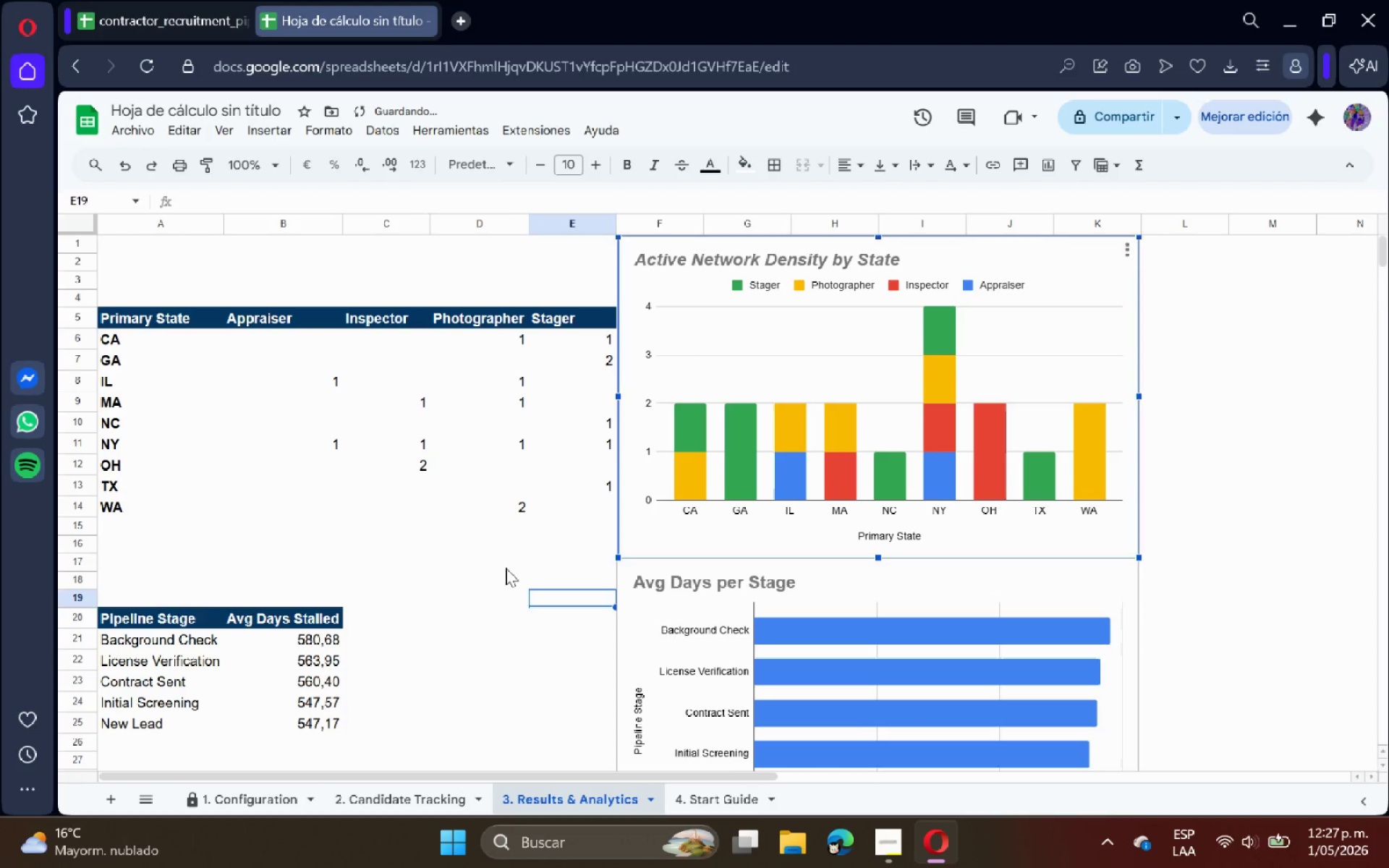 
left_click([506, 568])
 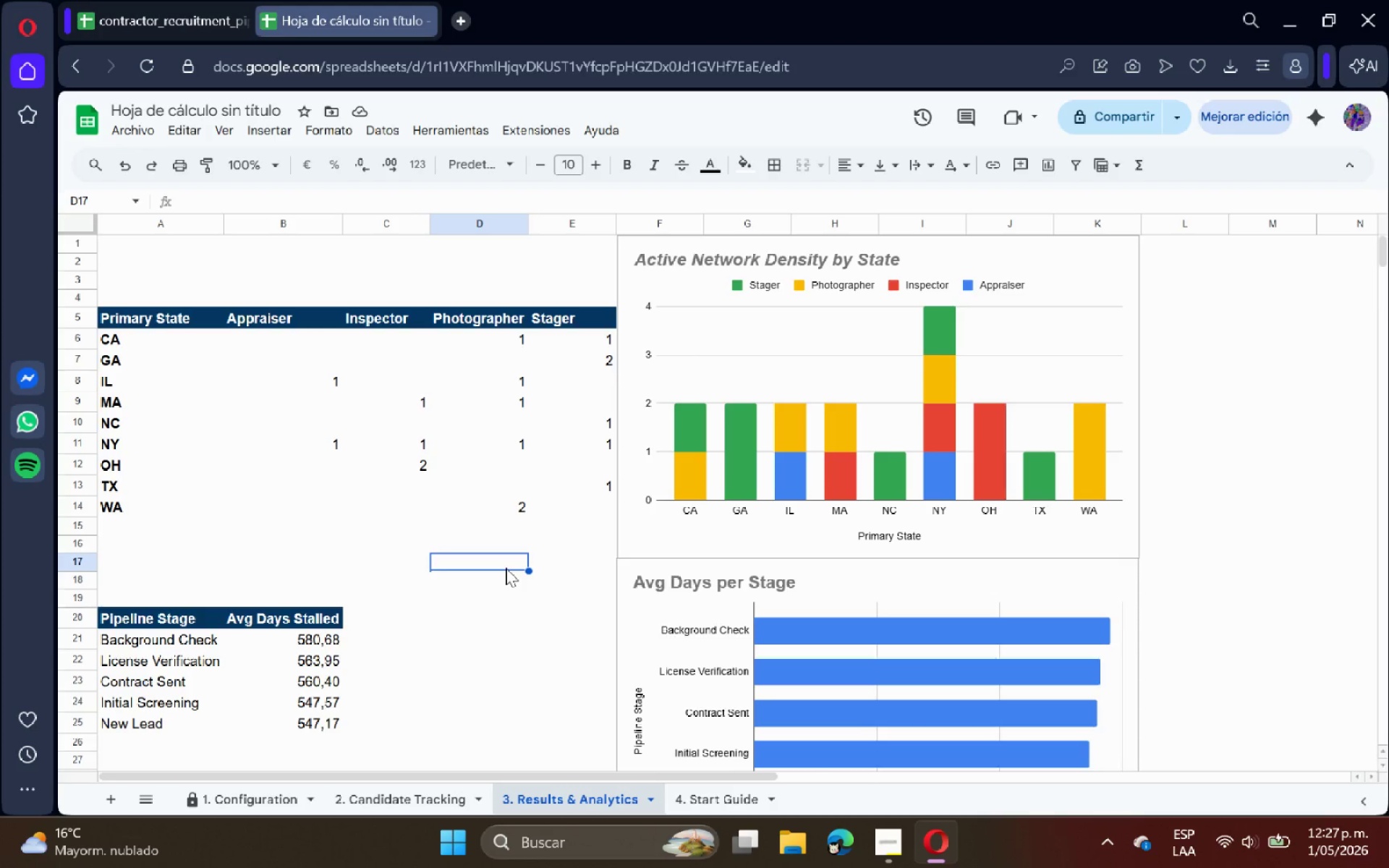 
wait(10.61)
 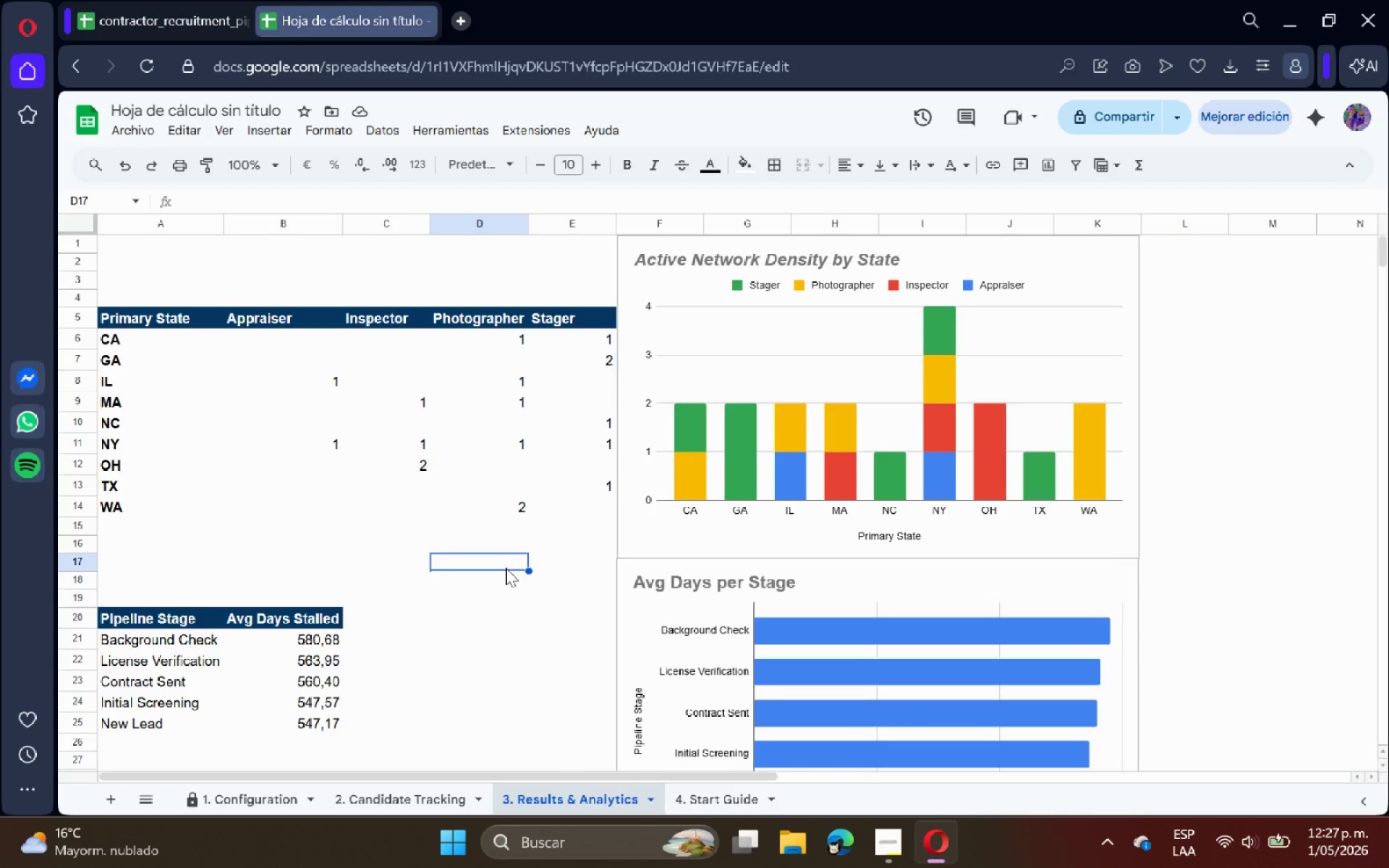 
scroll: coordinate [147, 514], scroll_direction: down, amount: 1.0
 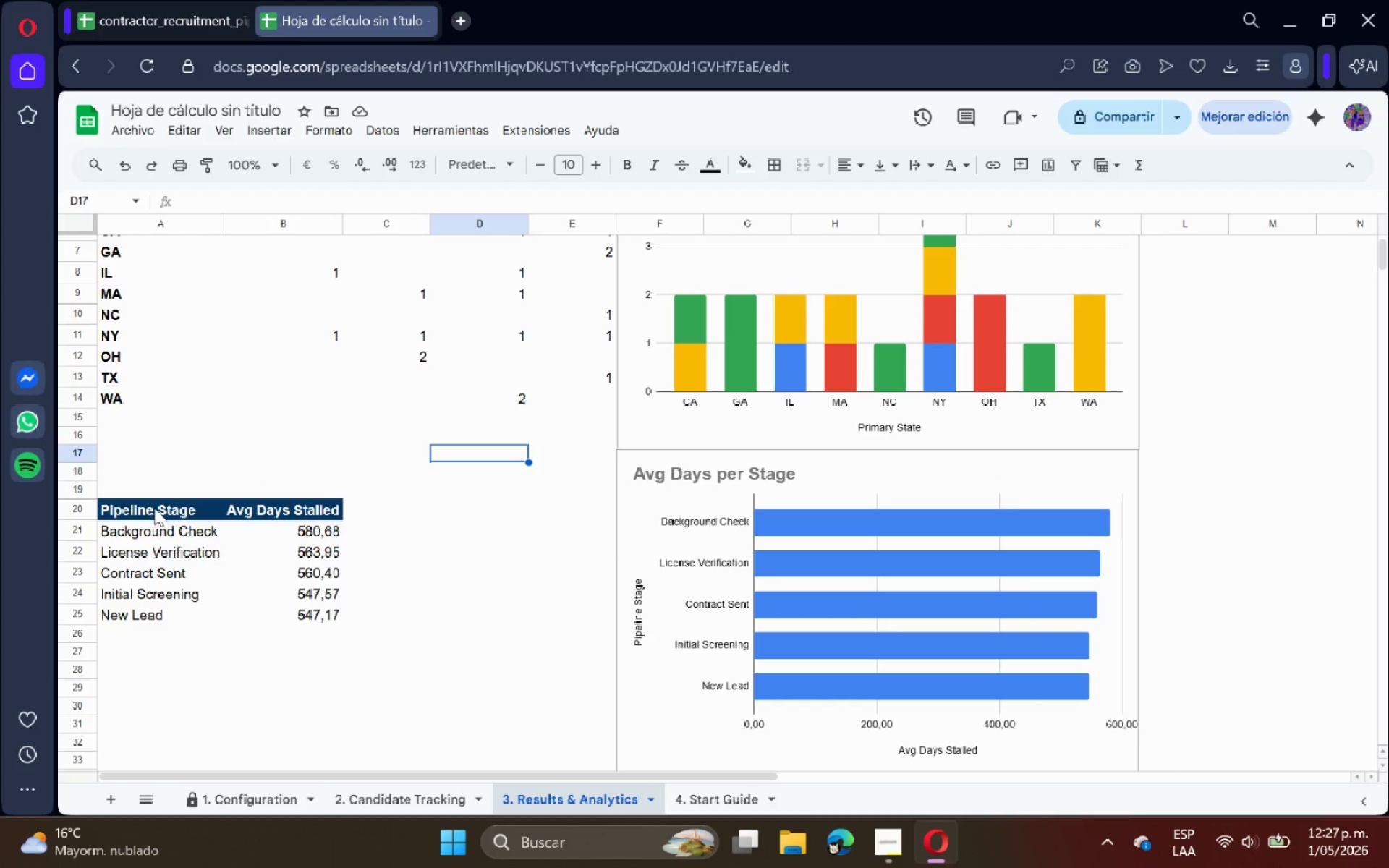 
left_click([158, 503])
 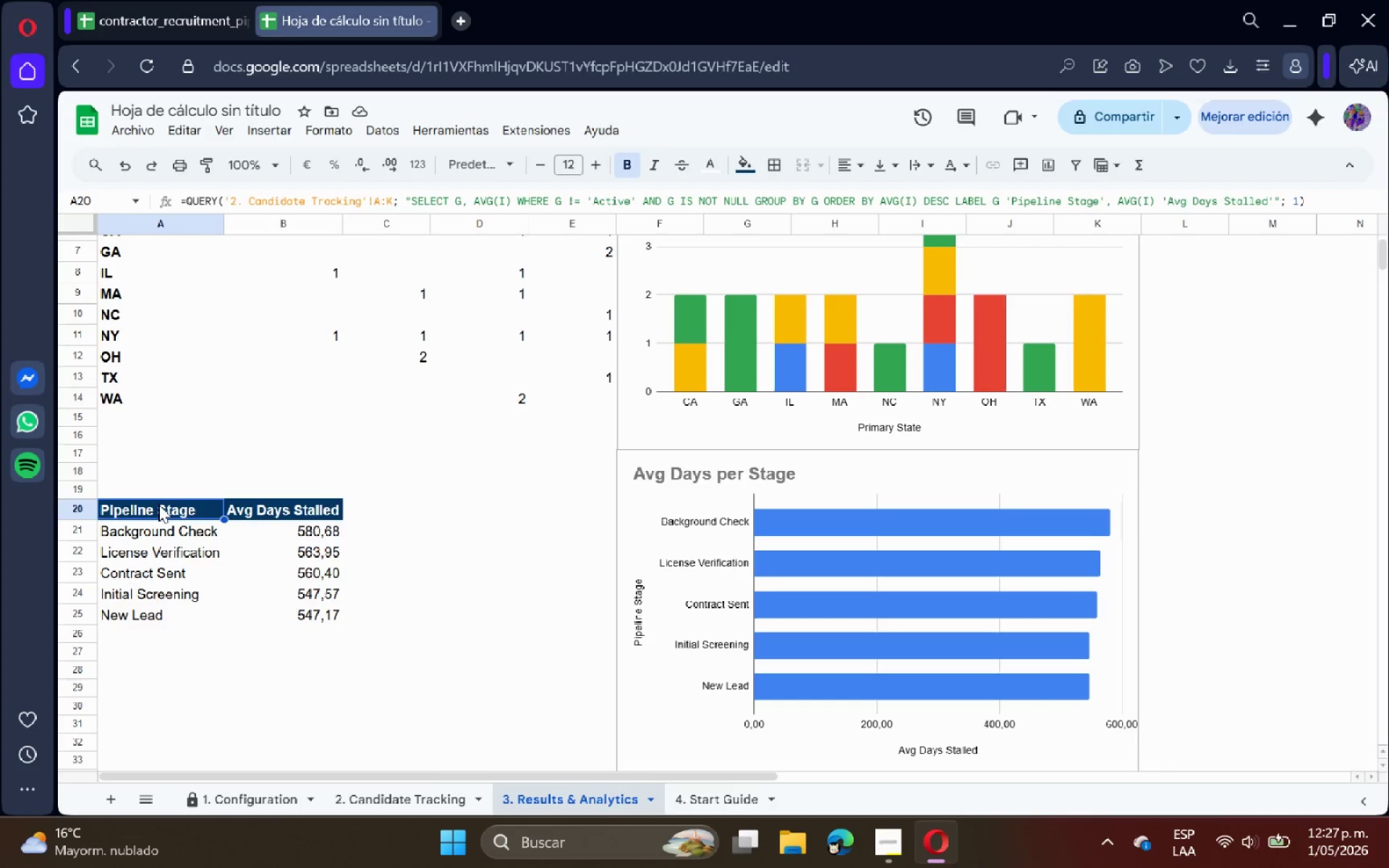 
right_click([158, 504])
 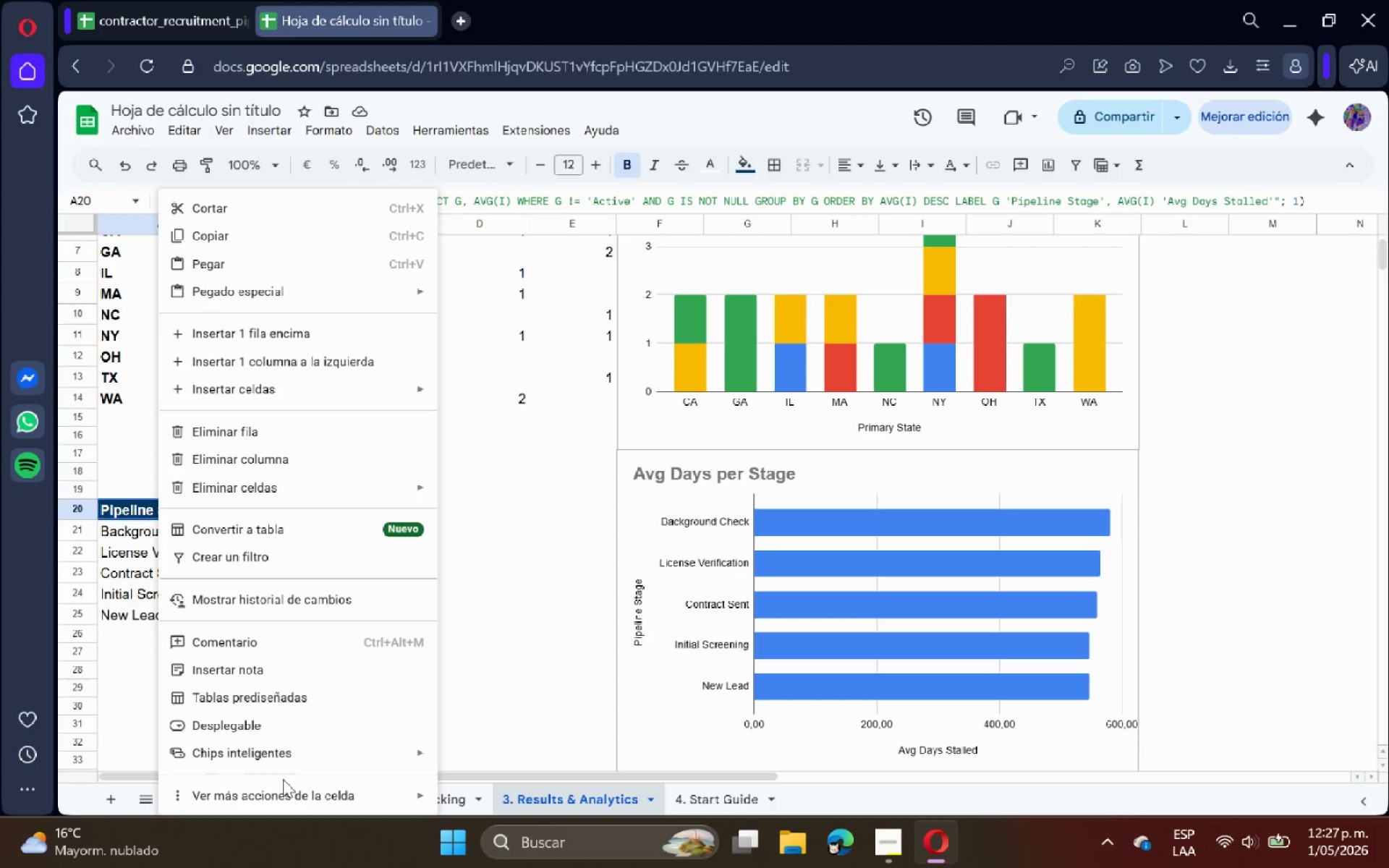 
double_click([288, 788])
 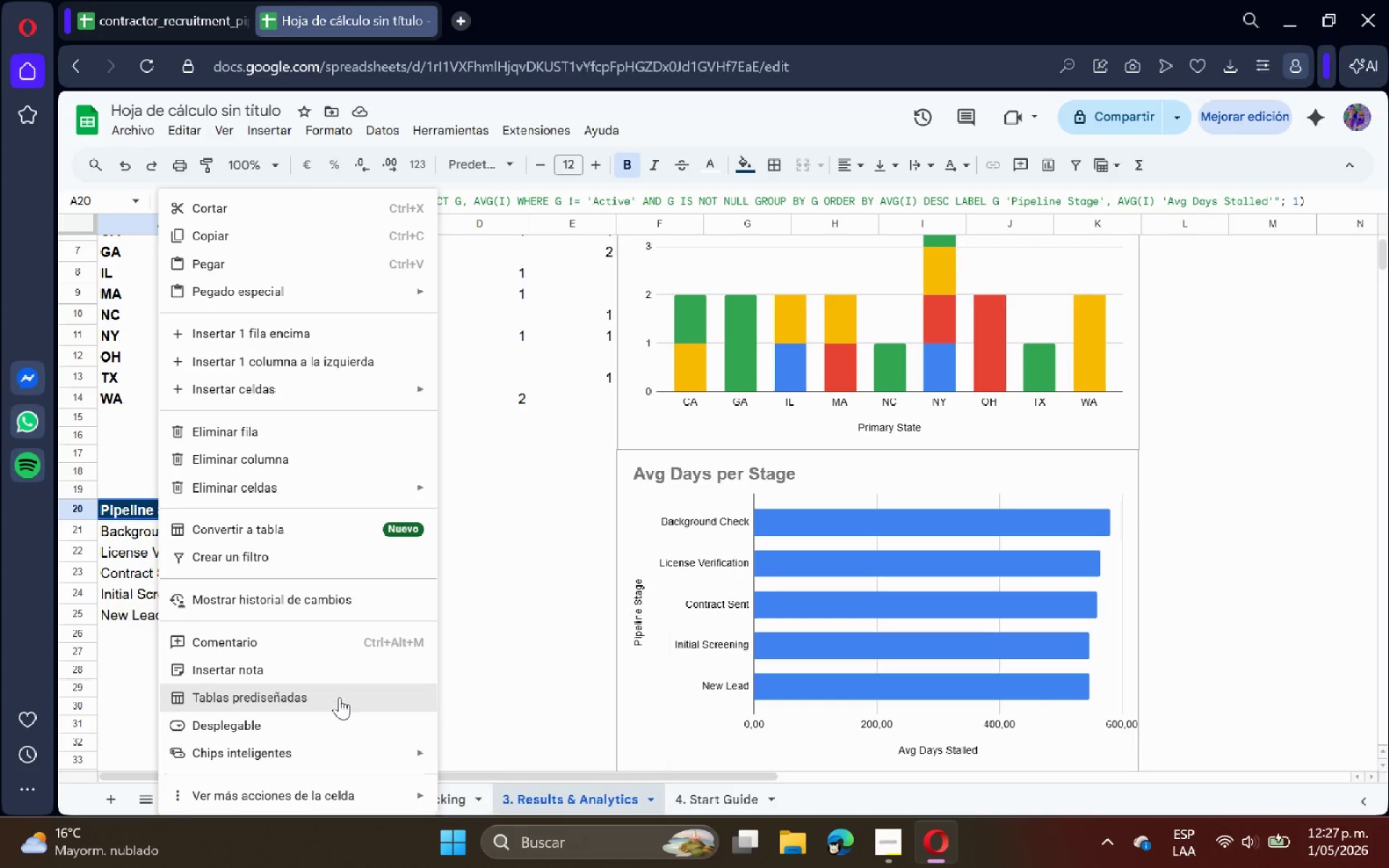 
left_click([345, 671])
 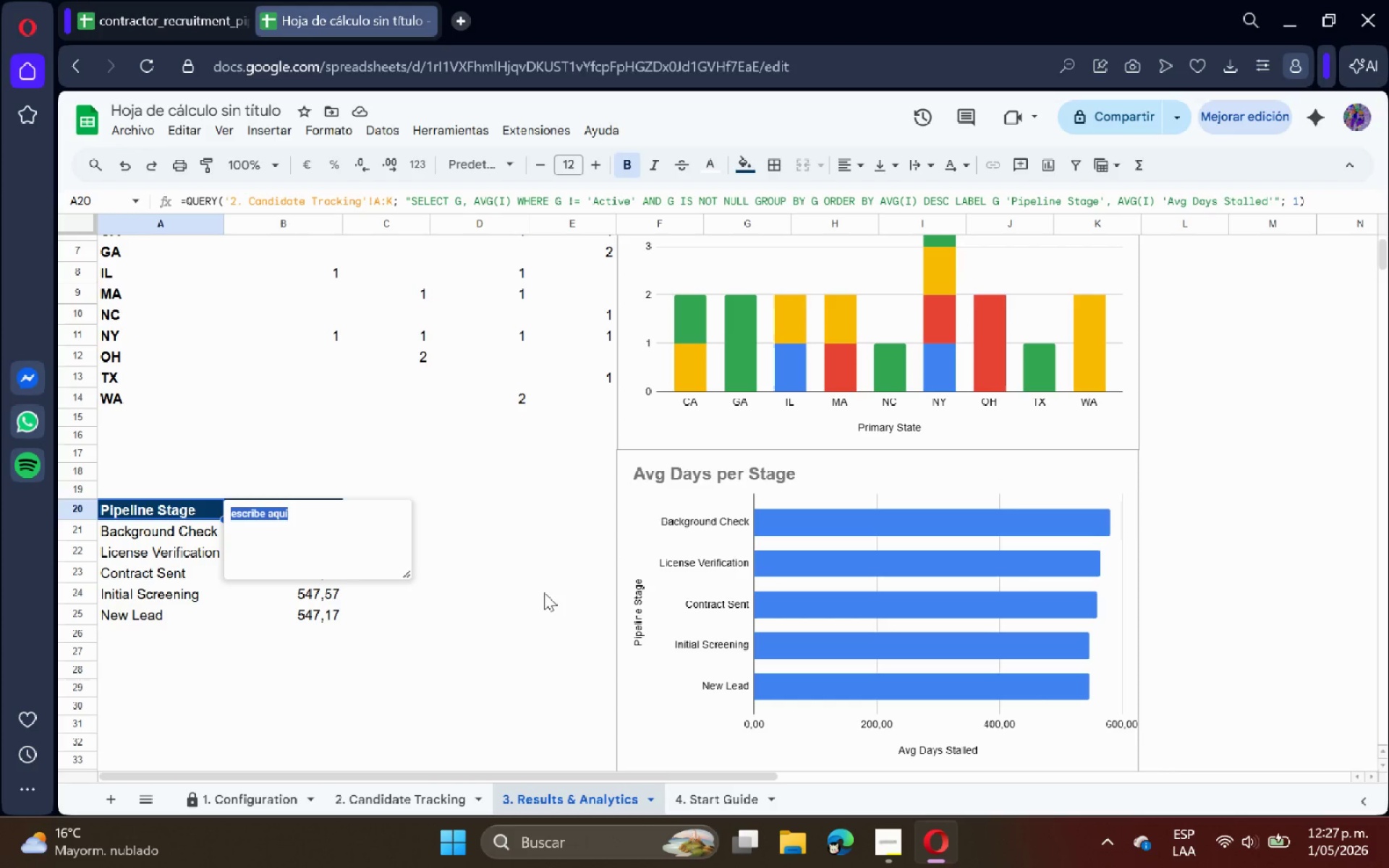 
key(Backspace)
type(Bottleneck Diagnostic Engie> A n)
key(Backspace)
type(dynamic QUERY isolating non-active candida)
key(Backspace)
type(ate to calculate the mean elapsed business days per pipeline stage. Sorted in descending order to instantly gi)
key(Backspace)
key(Backspace)
type(highlight systemic operational bottenecks in the onboarding workflow.)
 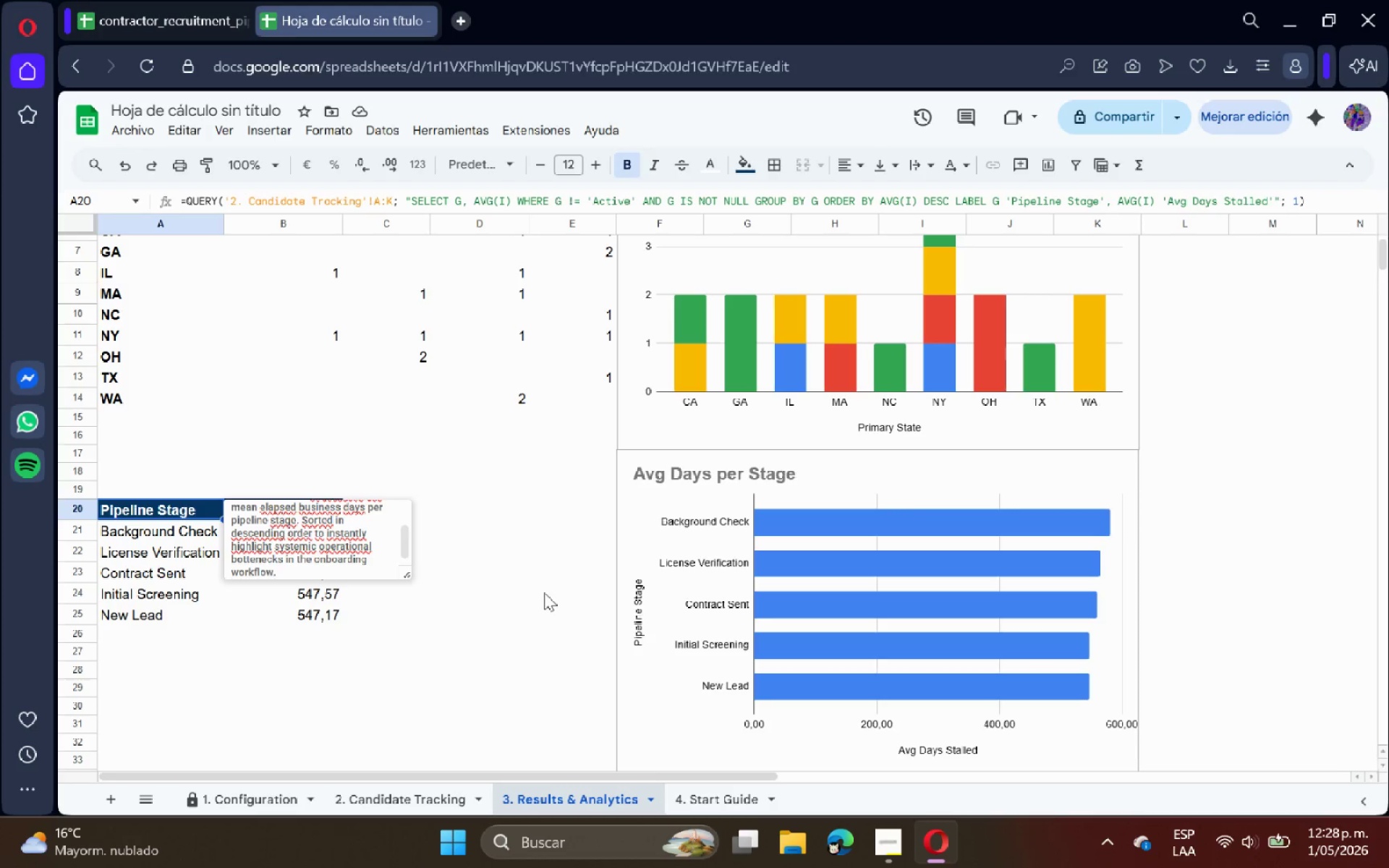 
left_click([544, 592])
 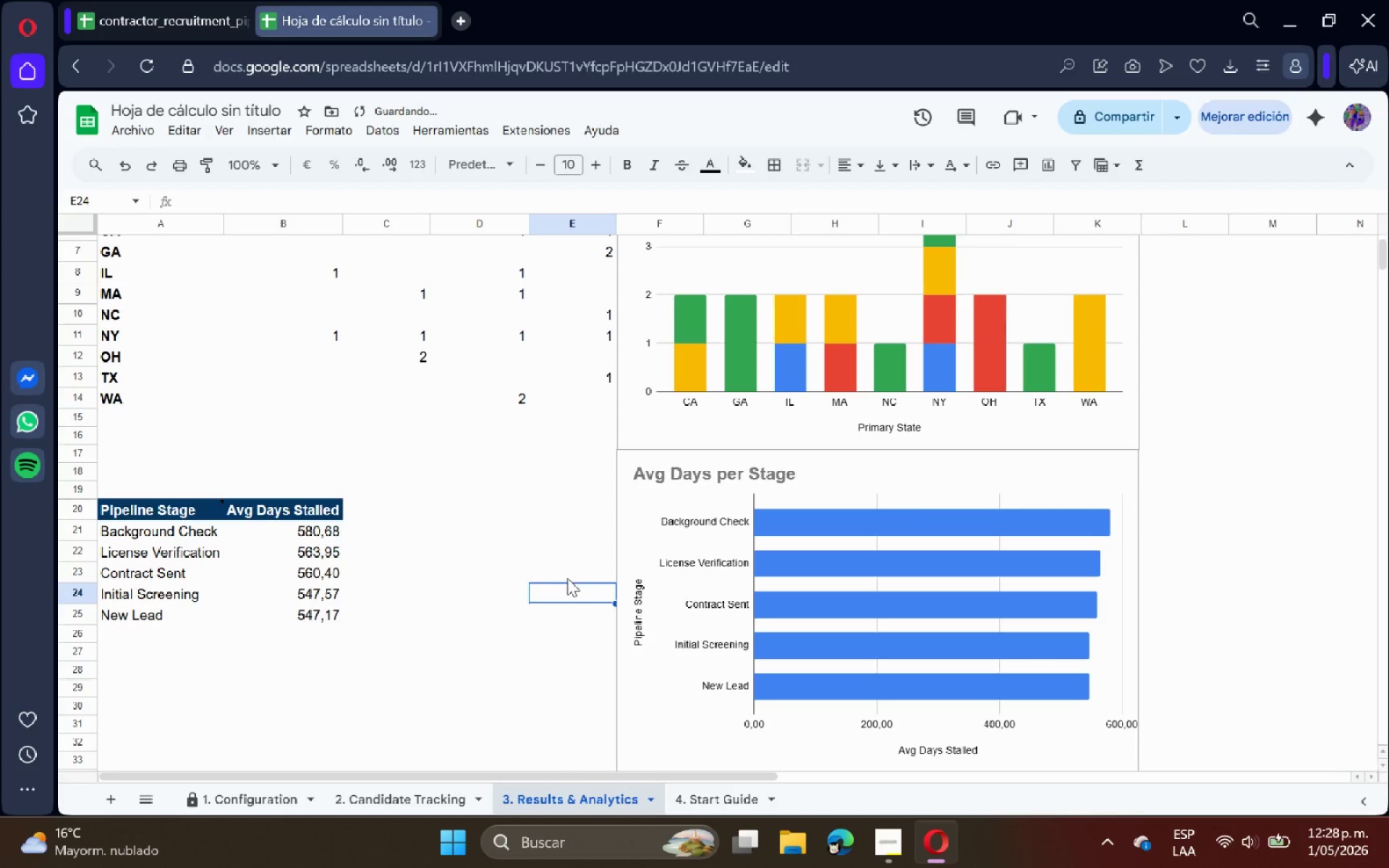 
scroll: coordinate [553, 584], scroll_direction: up, amount: 6.0
 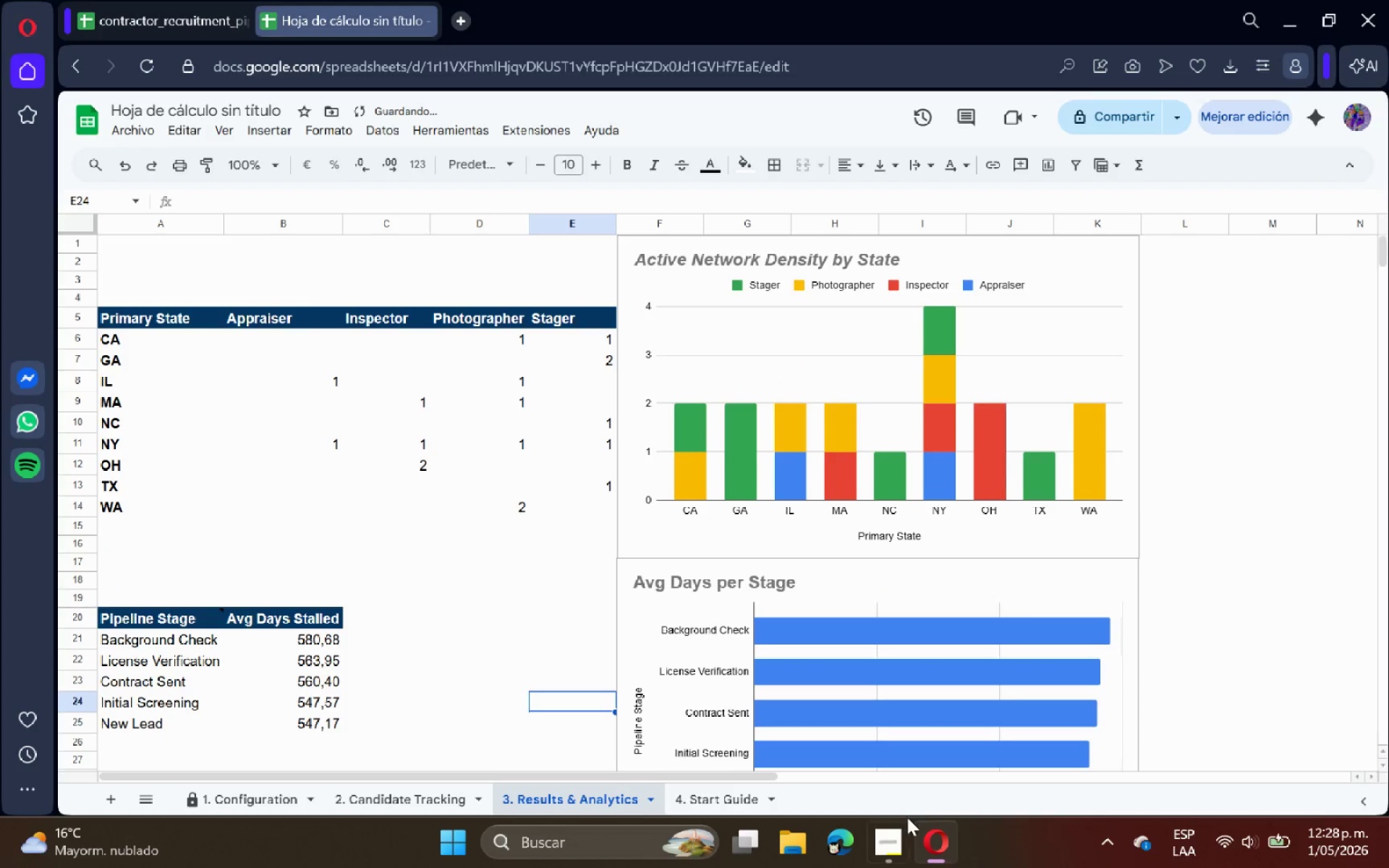 
left_click([891, 844])